 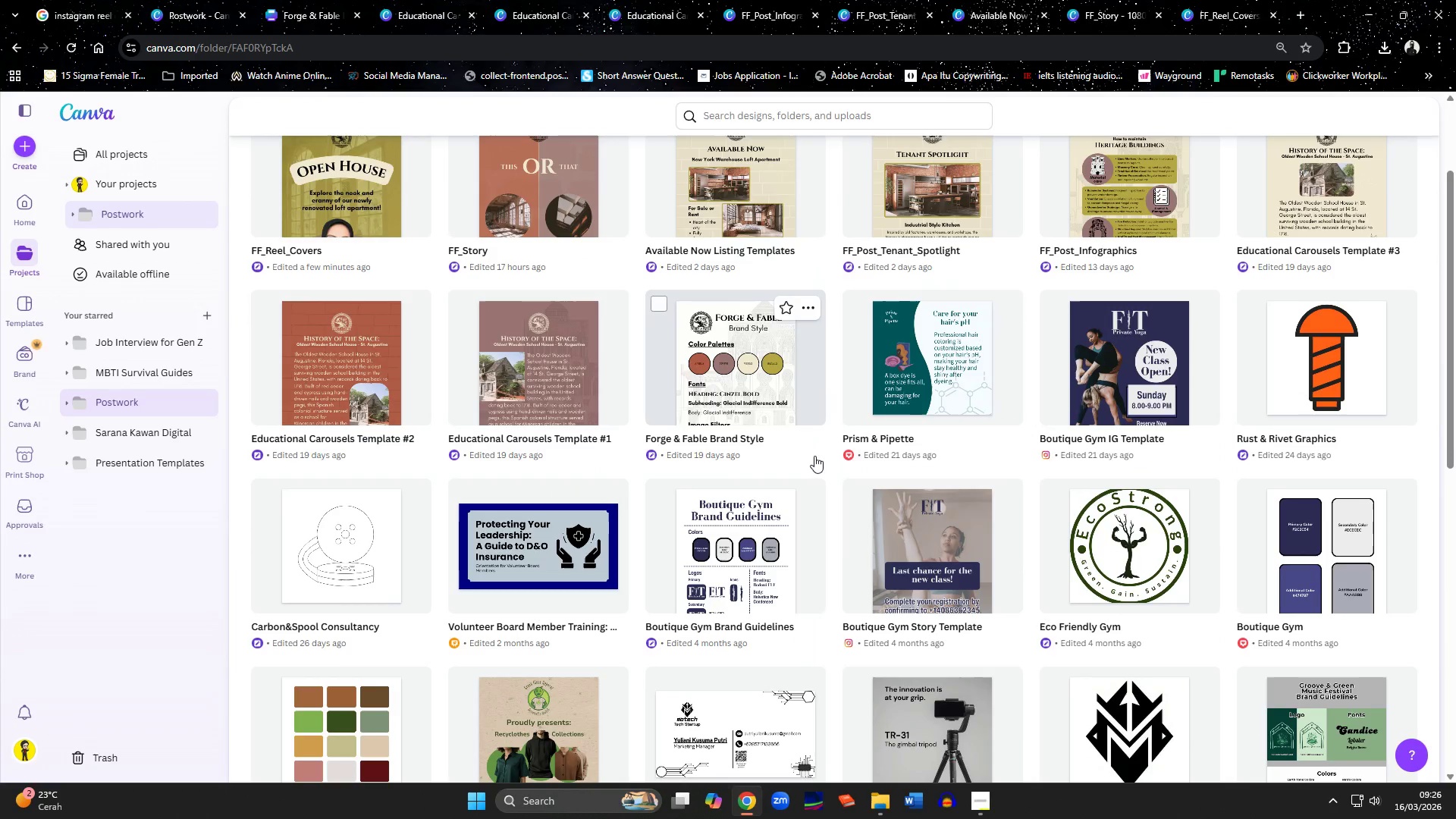 
scroll: coordinate [796, 491], scroll_direction: down, amount: 12.0
 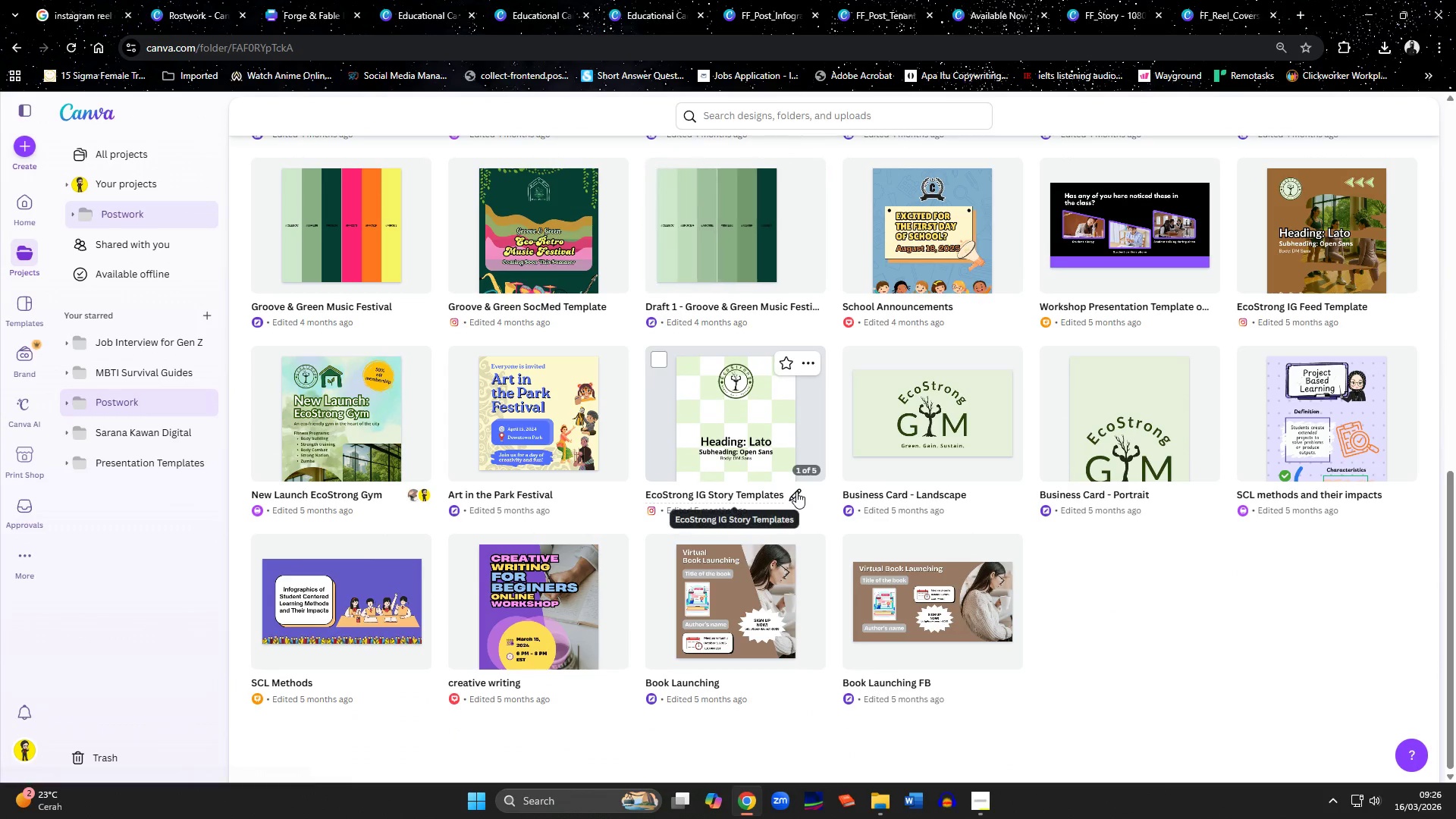 
scroll: coordinate [820, 504], scroll_direction: up, amount: 18.0
 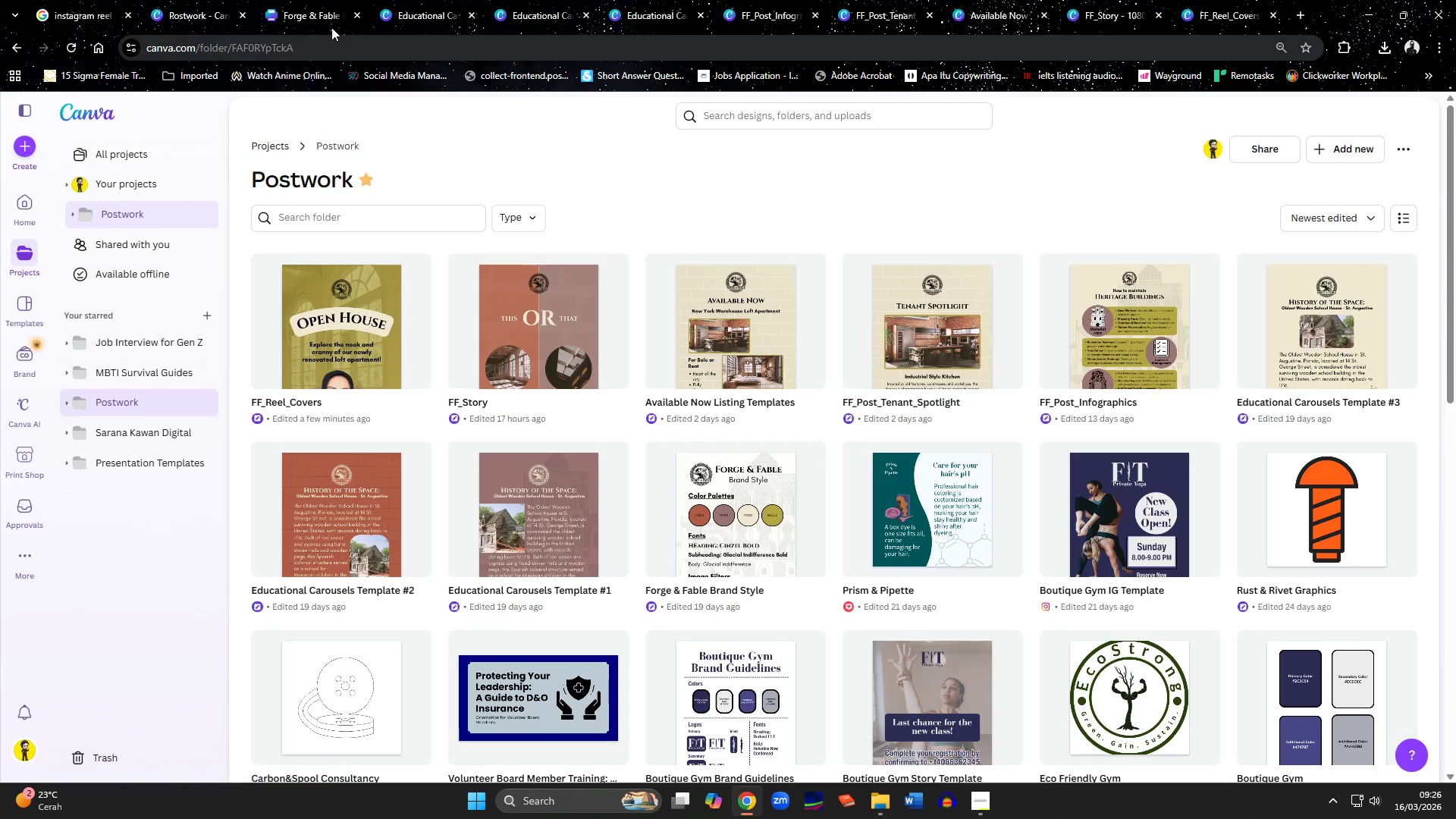 
left_click([309, 14])
 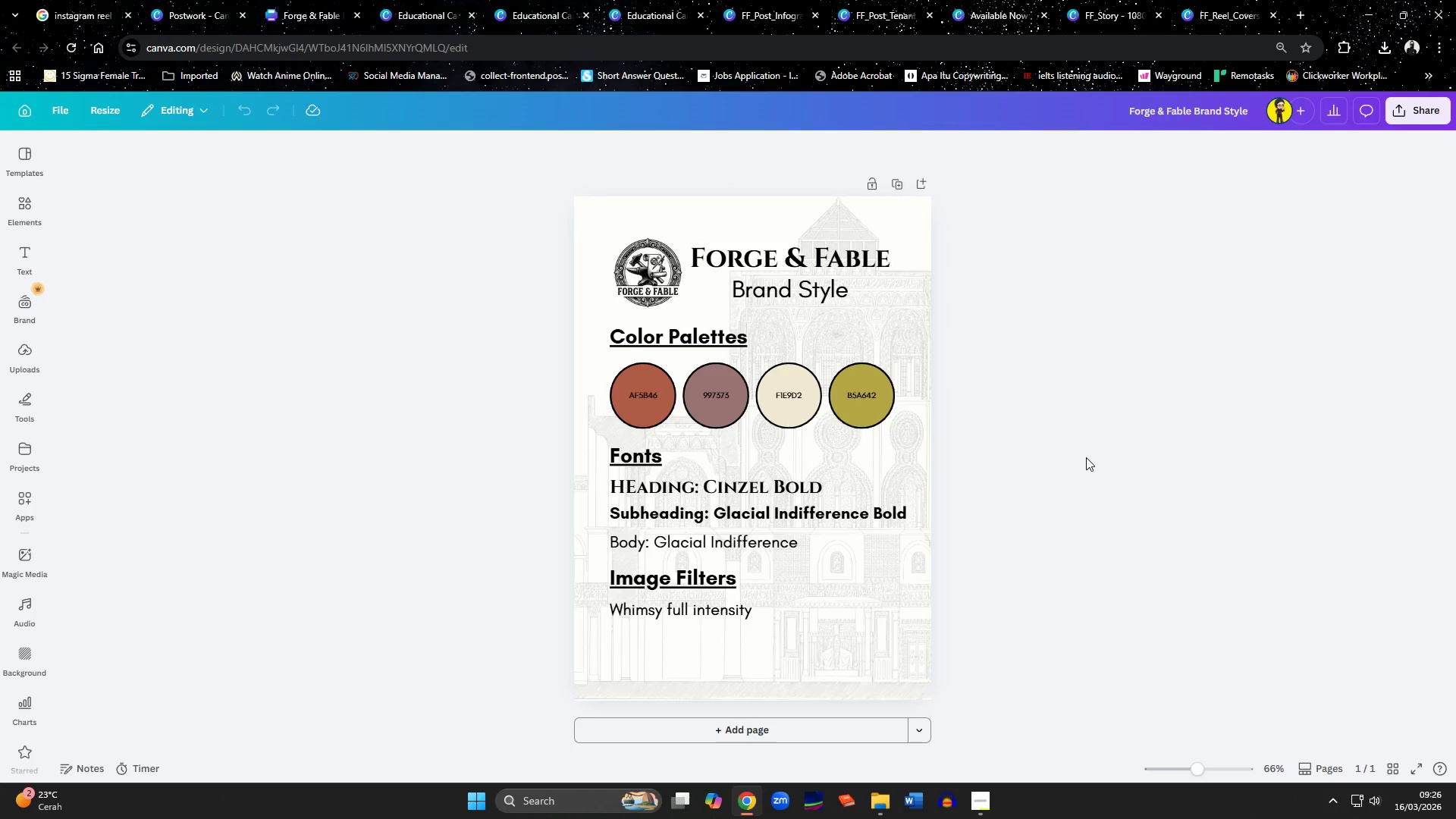 
wait(7.77)
 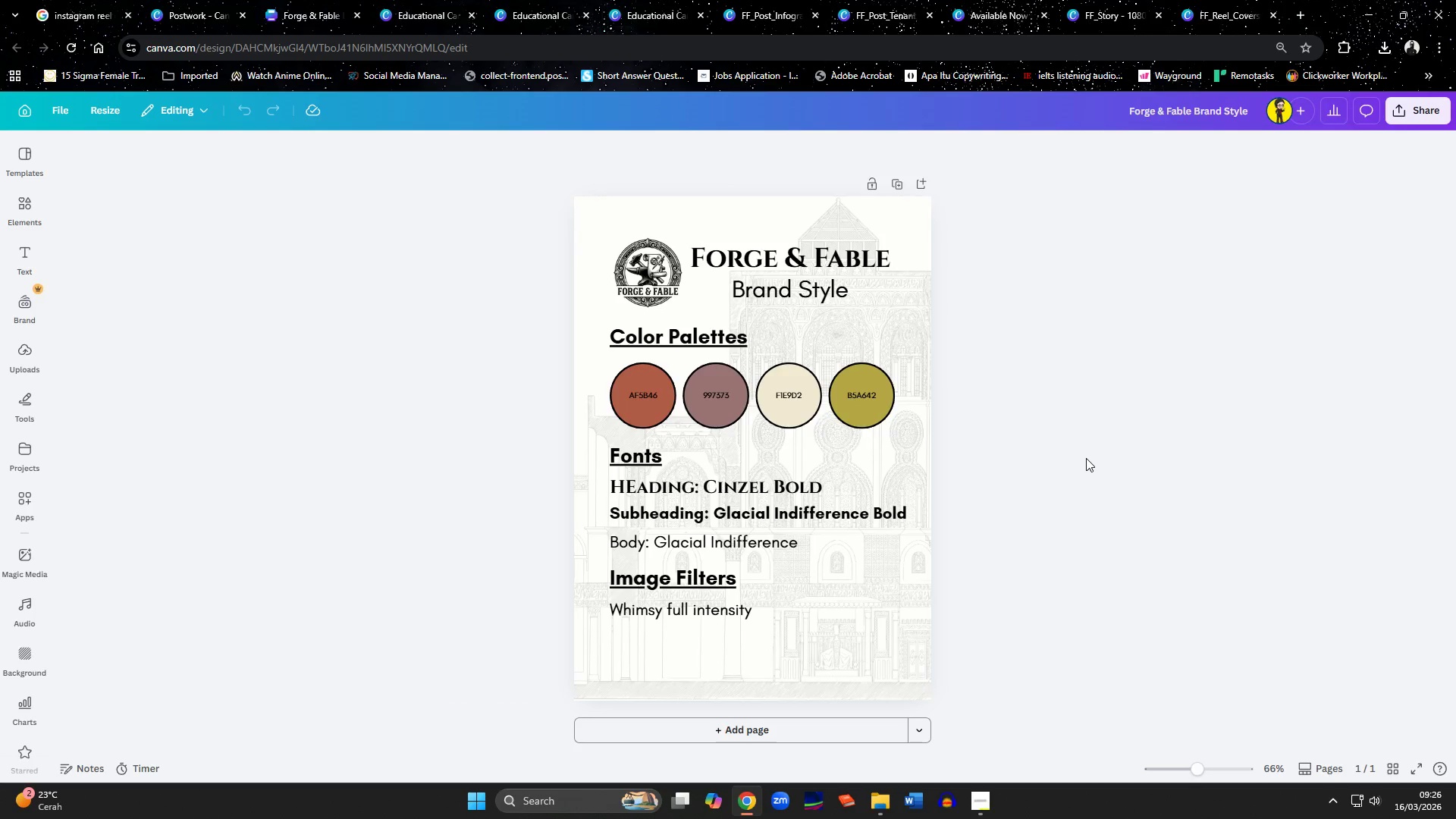 
left_click([428, 2])
 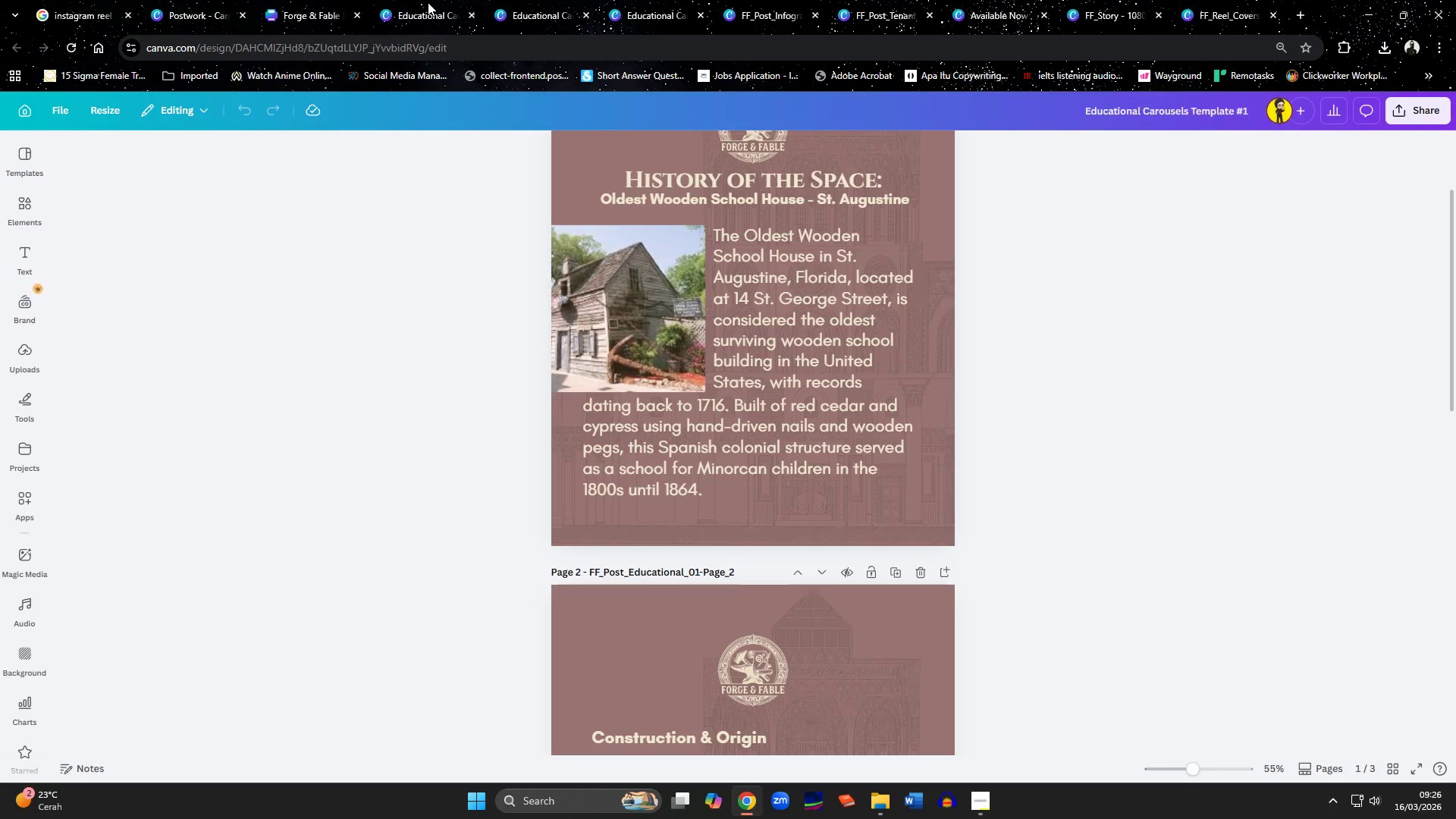 
scroll: coordinate [673, 303], scroll_direction: down, amount: 11.0
 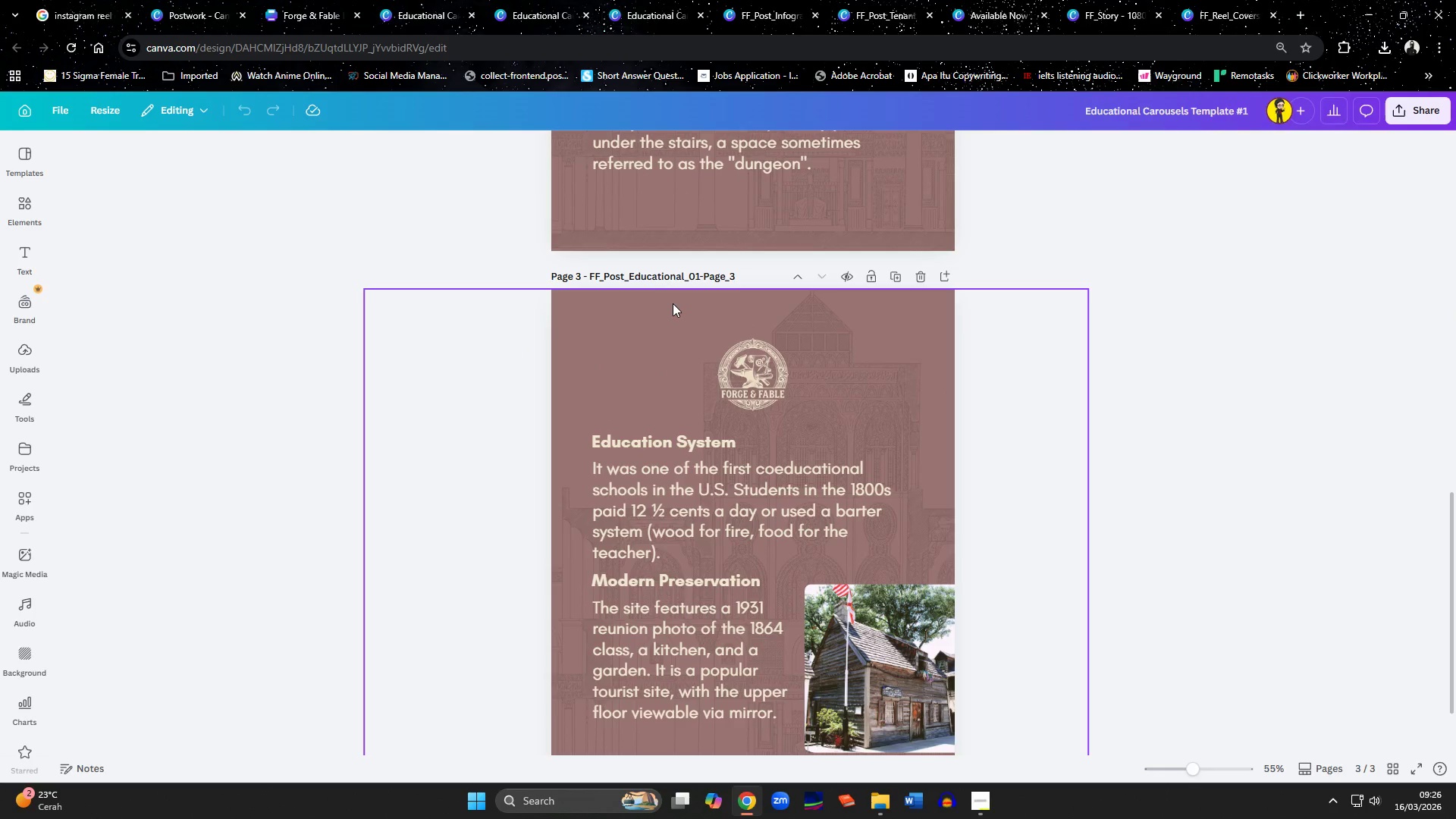 
scroll: coordinate [673, 303], scroll_direction: up, amount: 13.0
 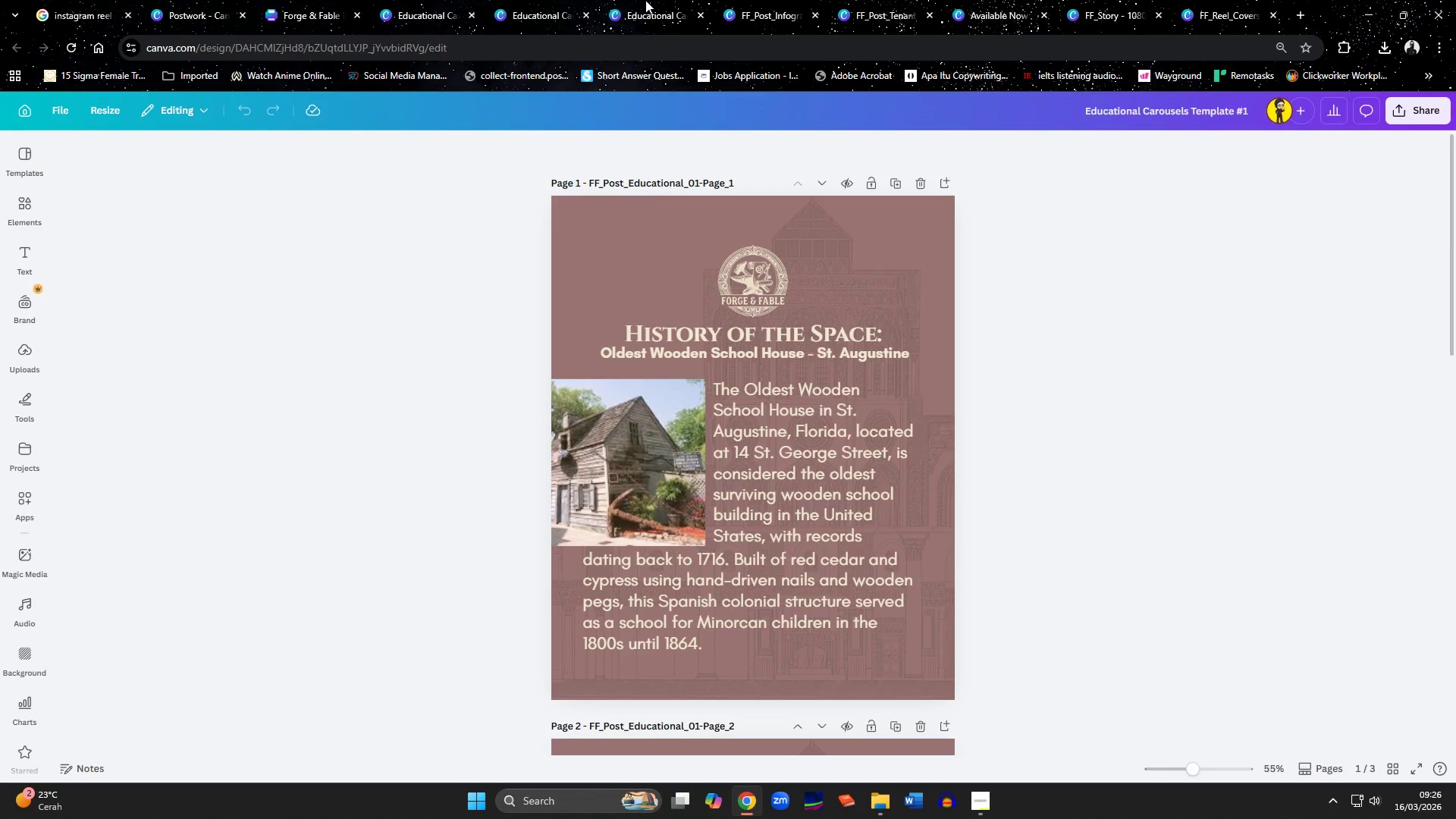 
left_click([422, 17])
 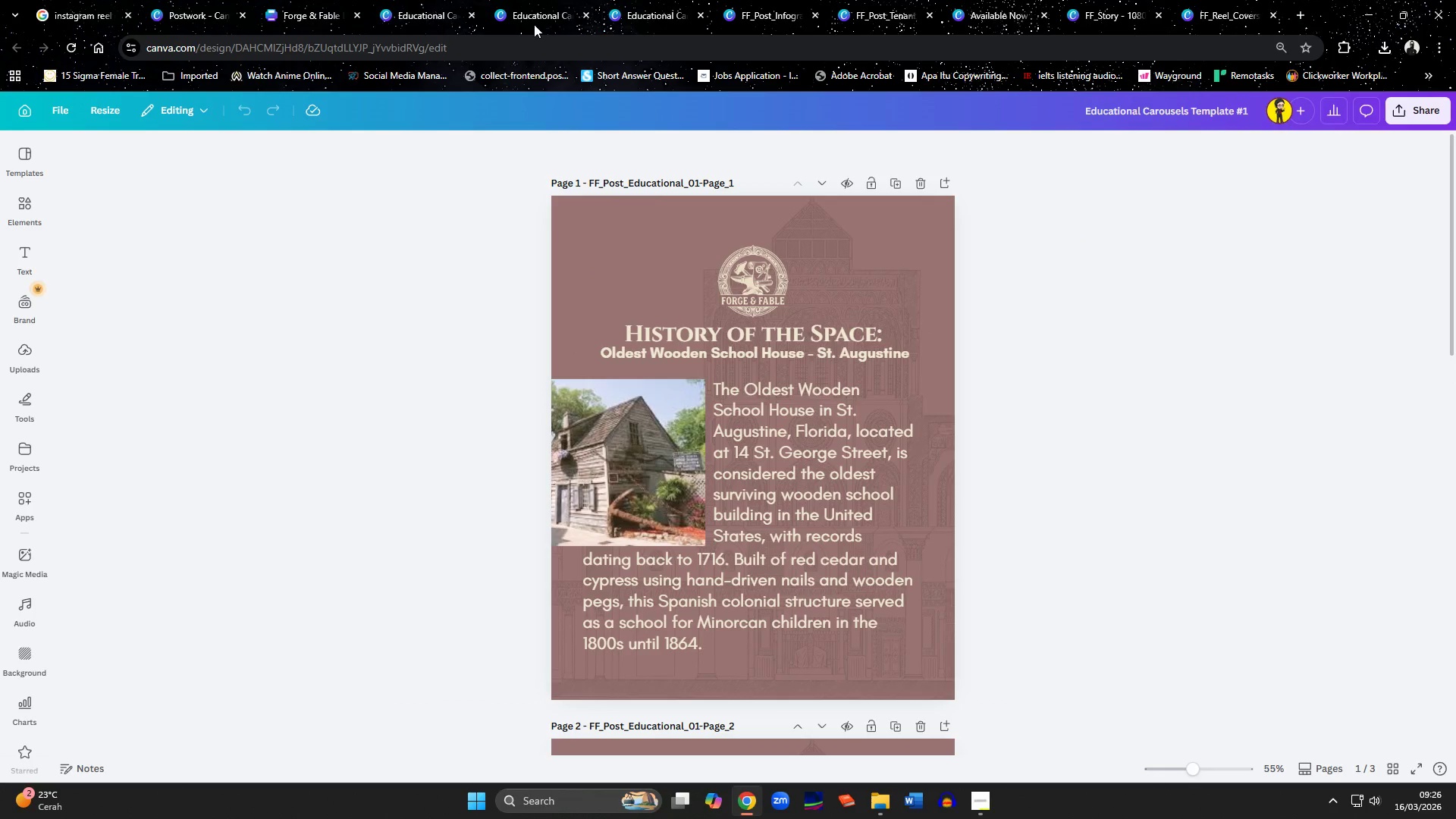 
left_click([534, 24])
 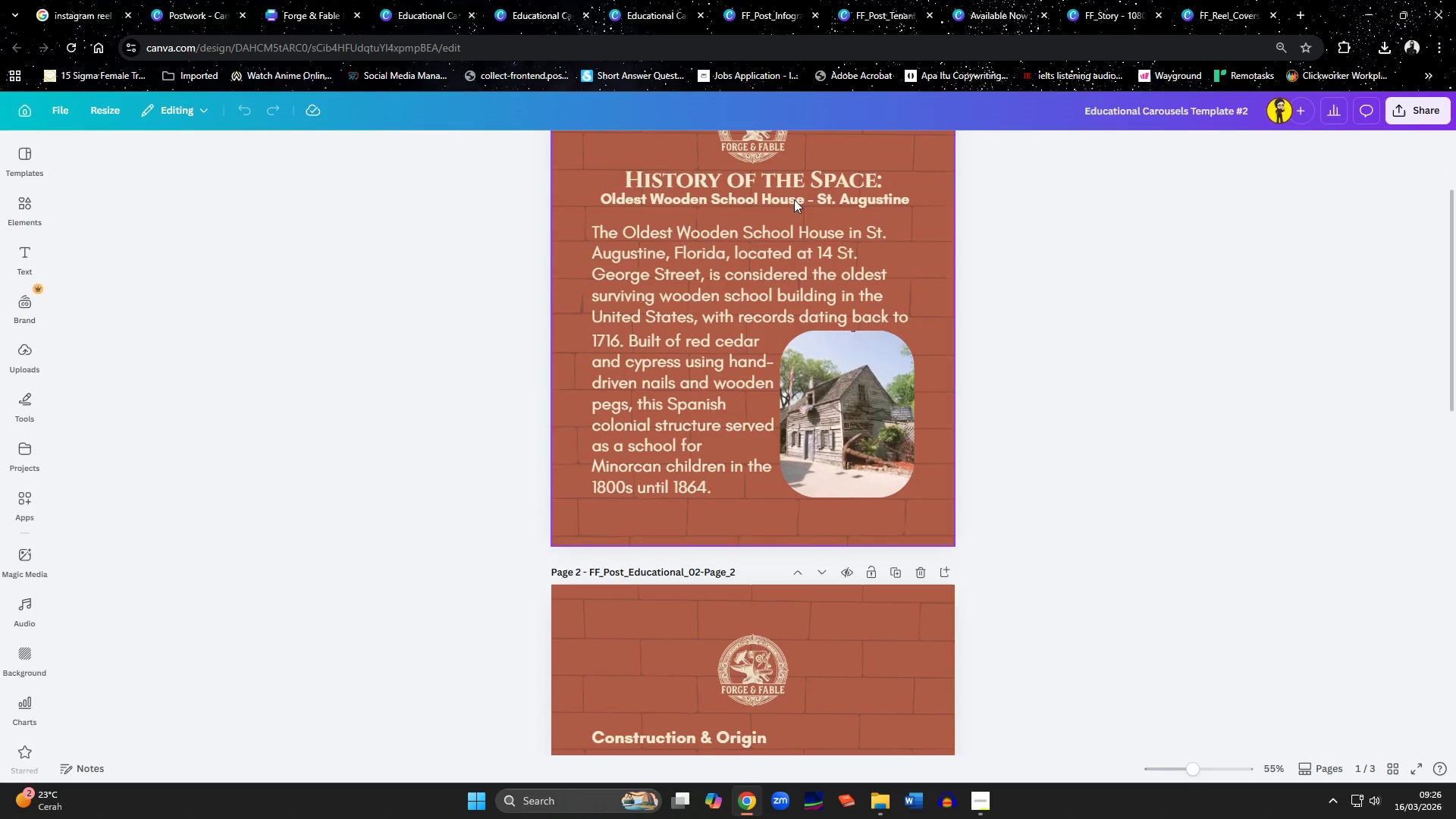 
scroll: coordinate [877, 306], scroll_direction: down, amount: 9.0
 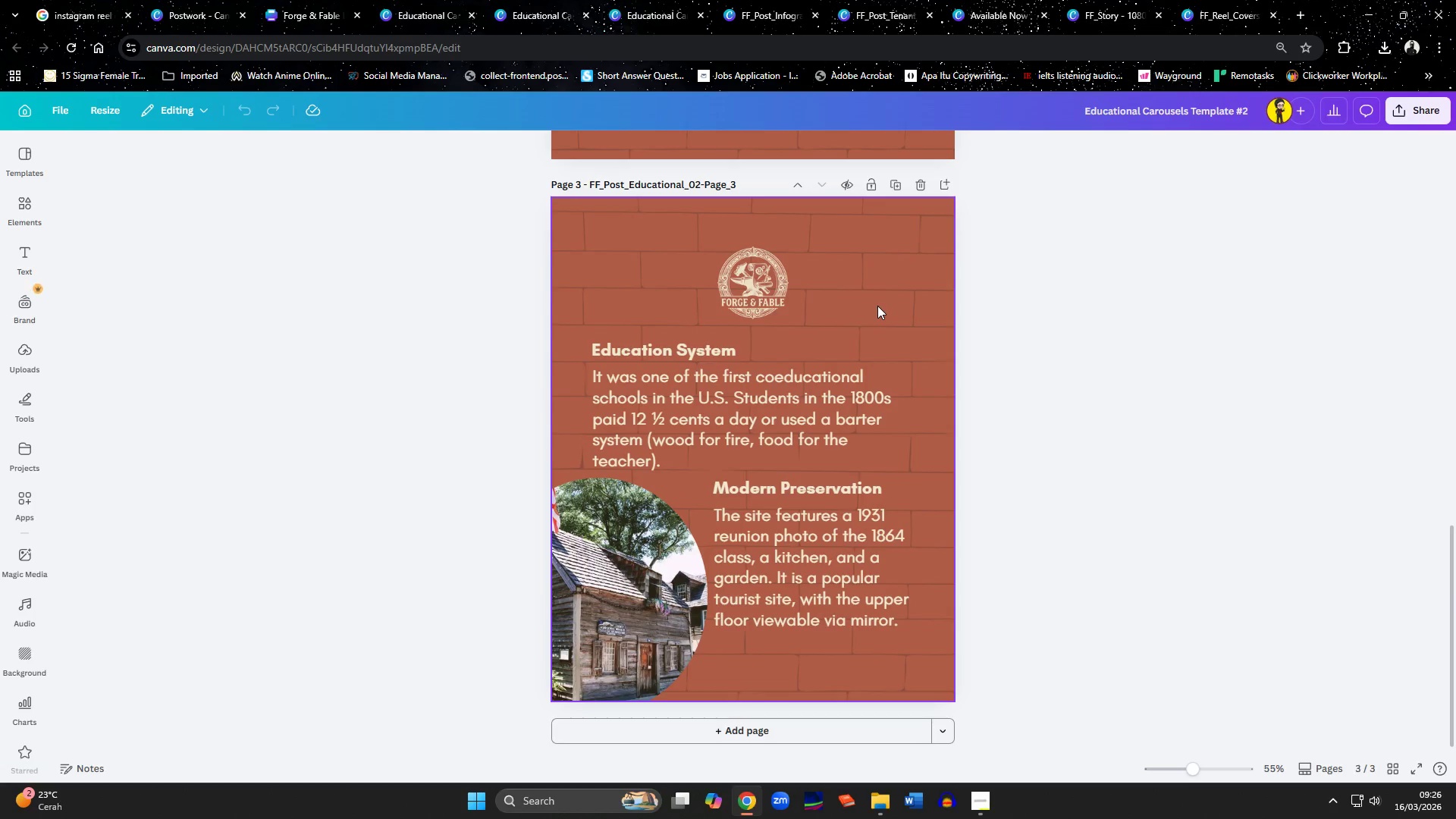 
scroll: coordinate [874, 293], scroll_direction: up, amount: 11.0
 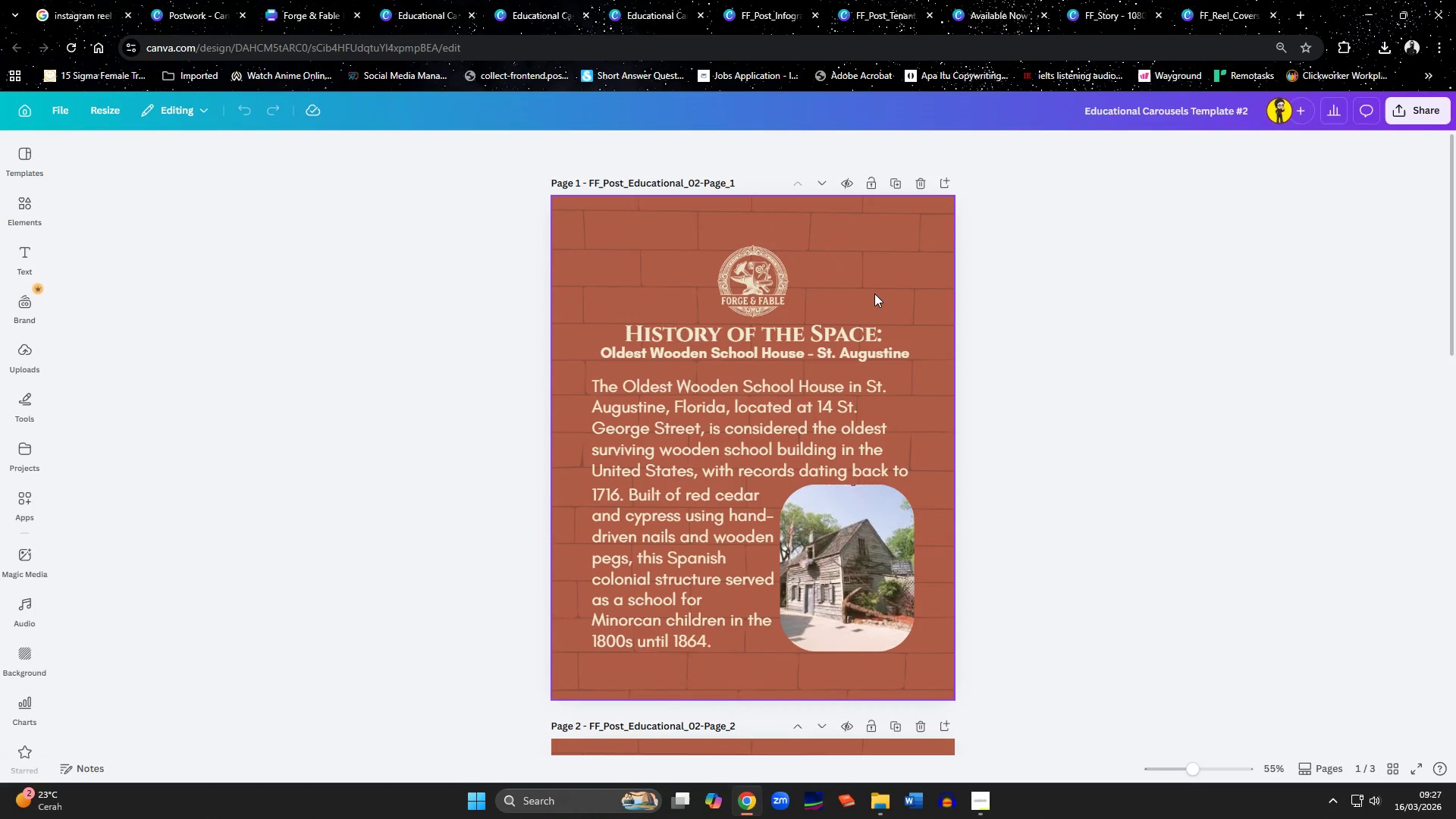 
scroll: coordinate [874, 292], scroll_direction: down, amount: 8.0
 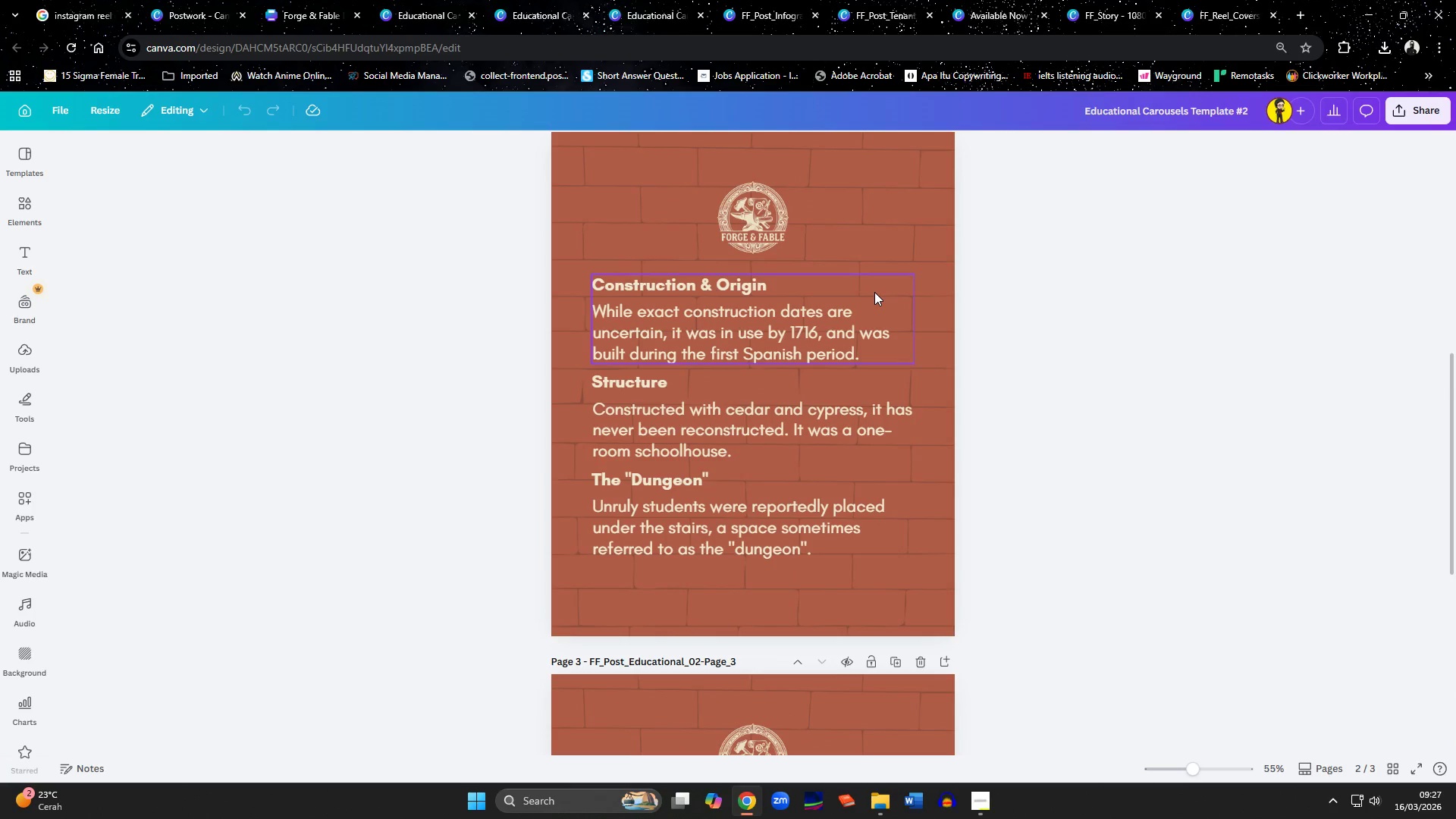 
scroll: coordinate [874, 292], scroll_direction: up, amount: 10.0
 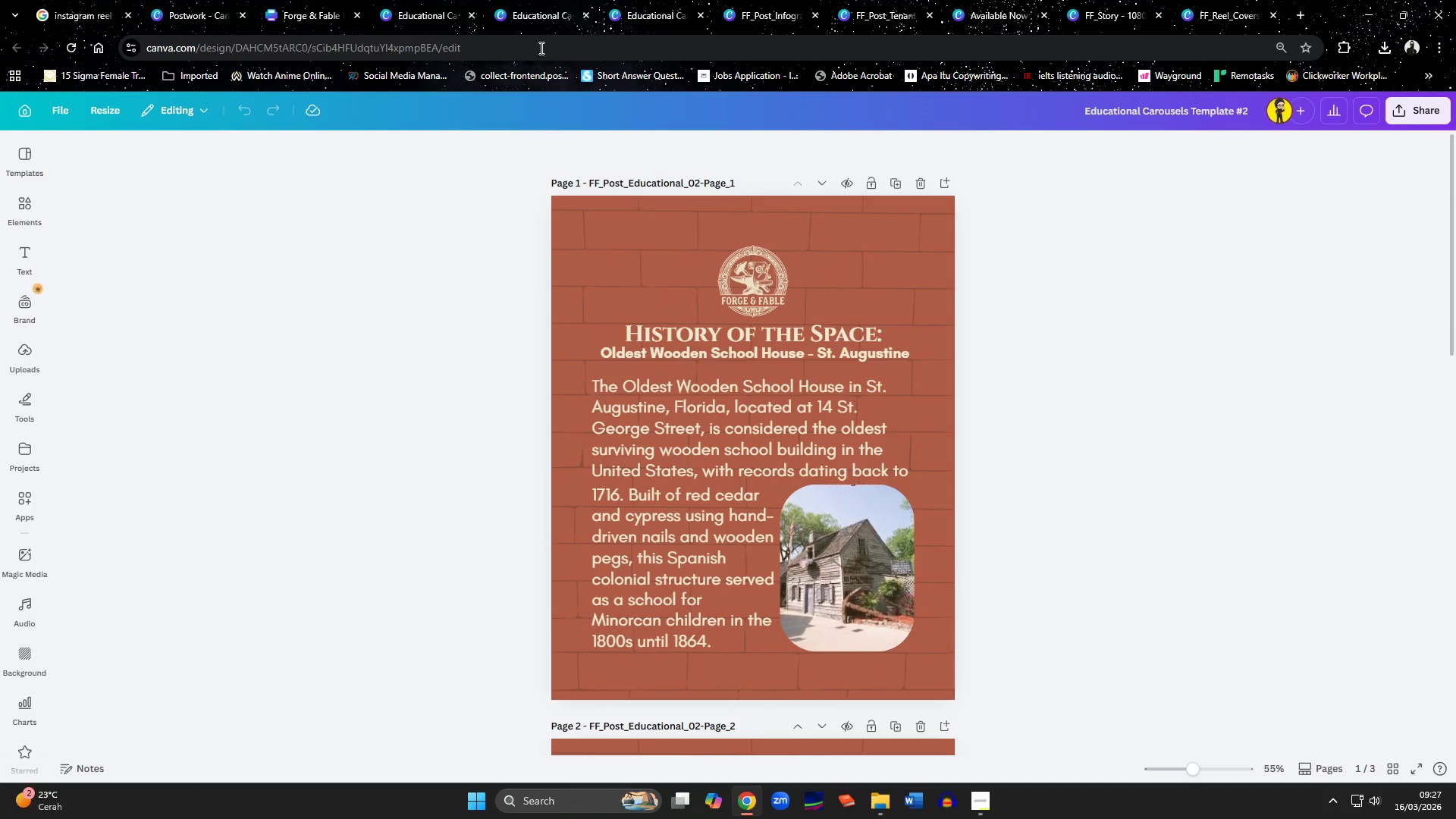 
left_click([535, 20])
 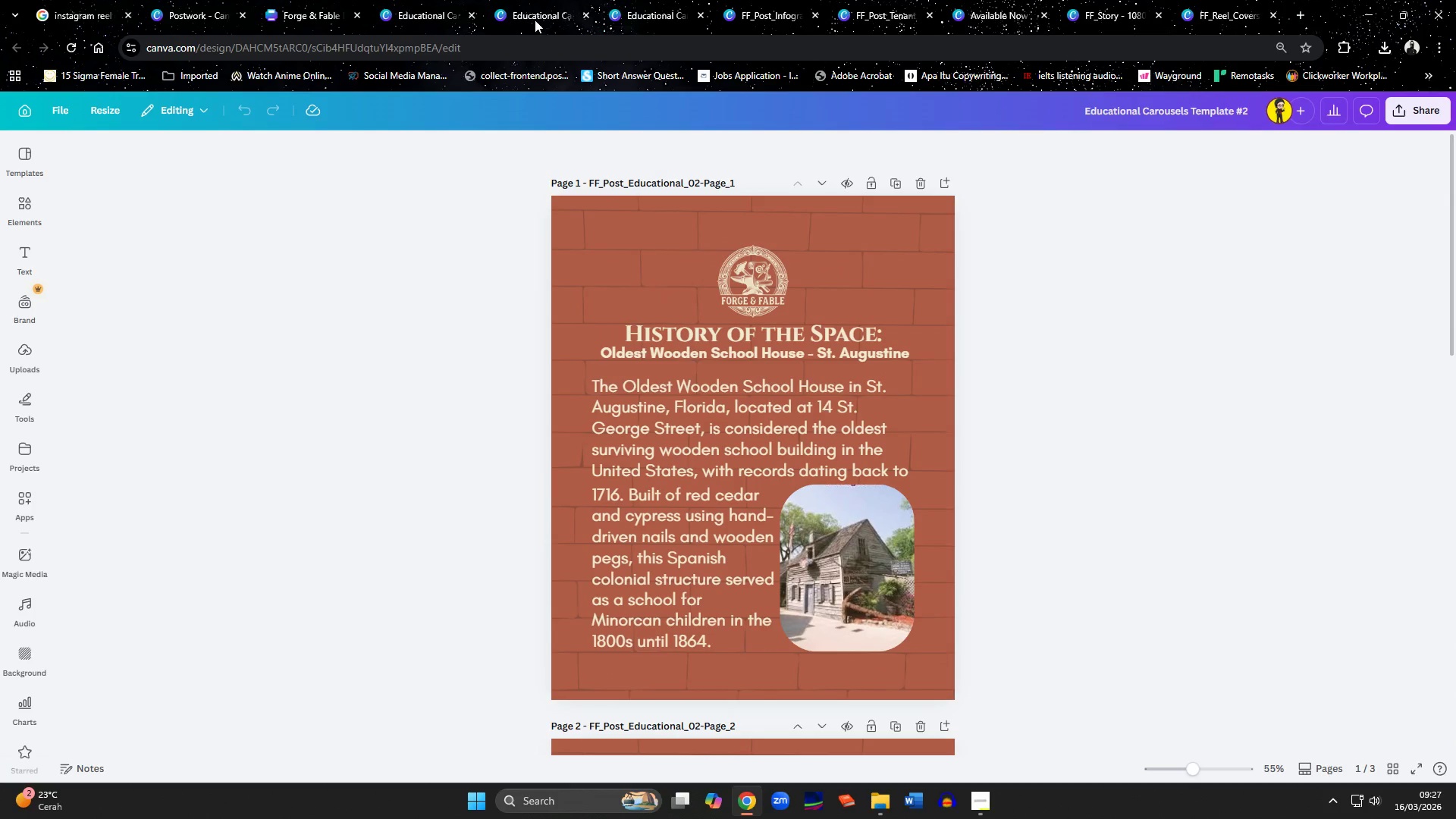 
left_click([536, 12])
 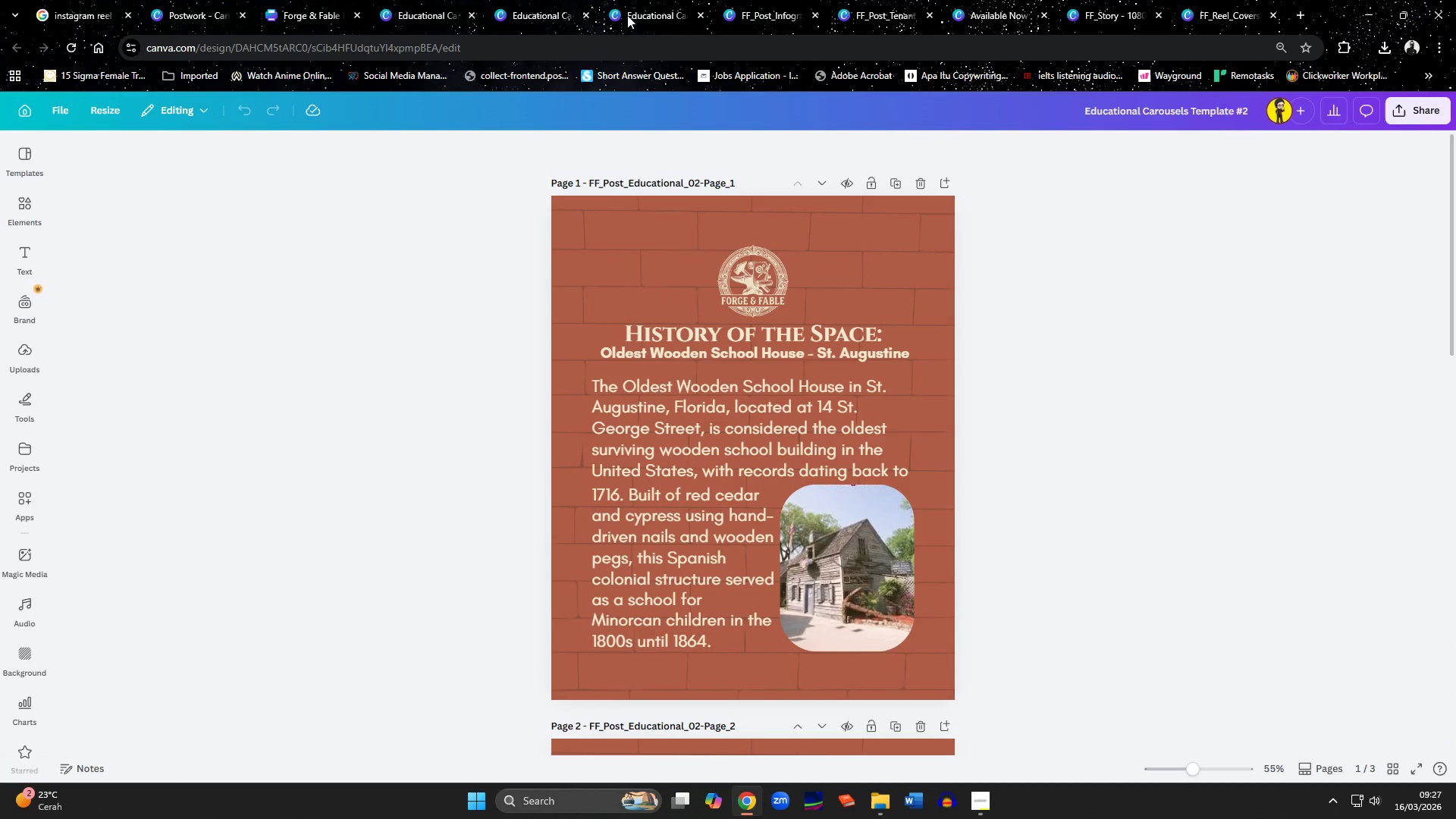 
left_click([658, 15])
 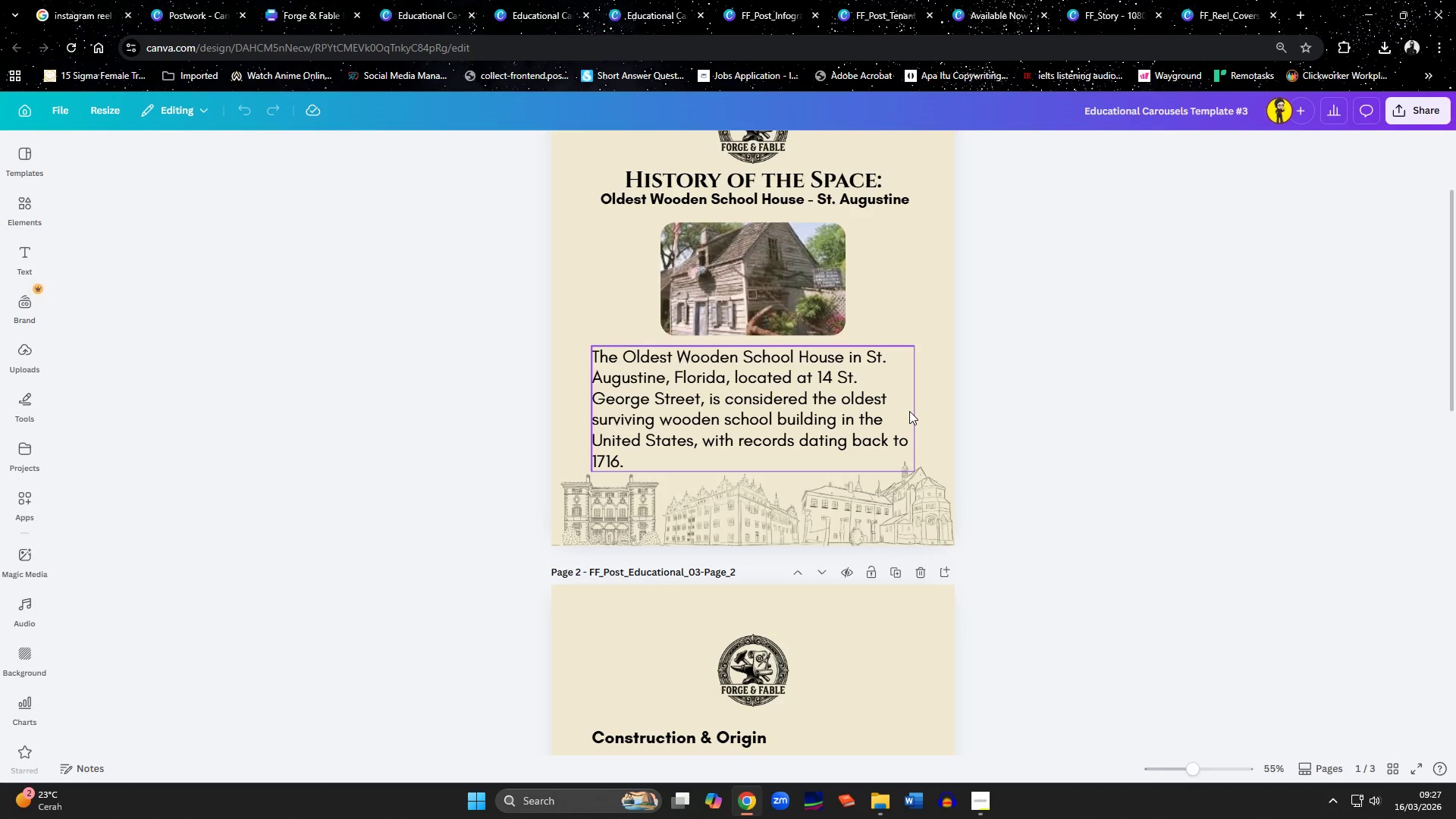 
scroll: coordinate [990, 425], scroll_direction: up, amount: 5.0
 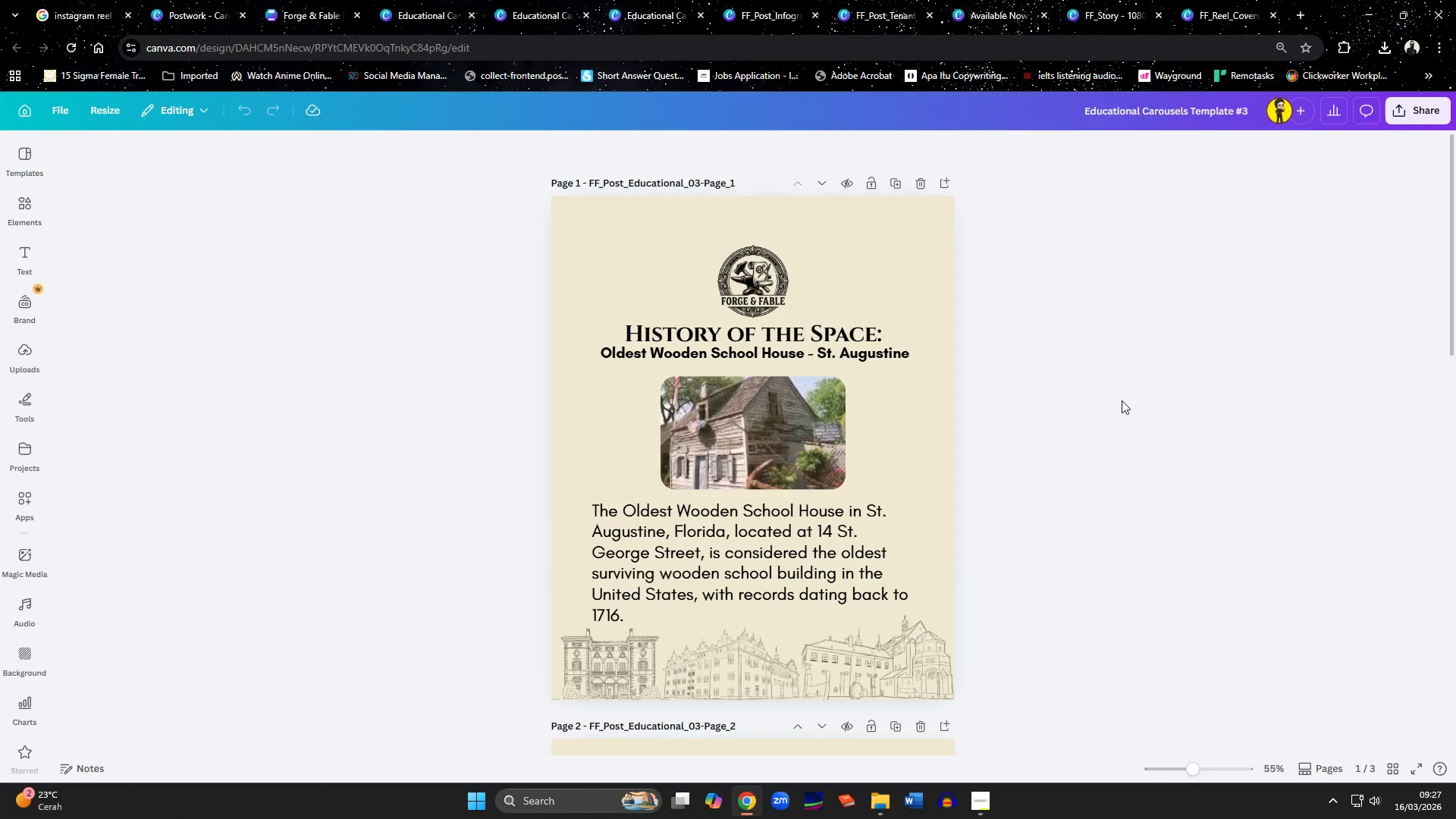 
scroll: coordinate [1138, 415], scroll_direction: down, amount: 18.0
 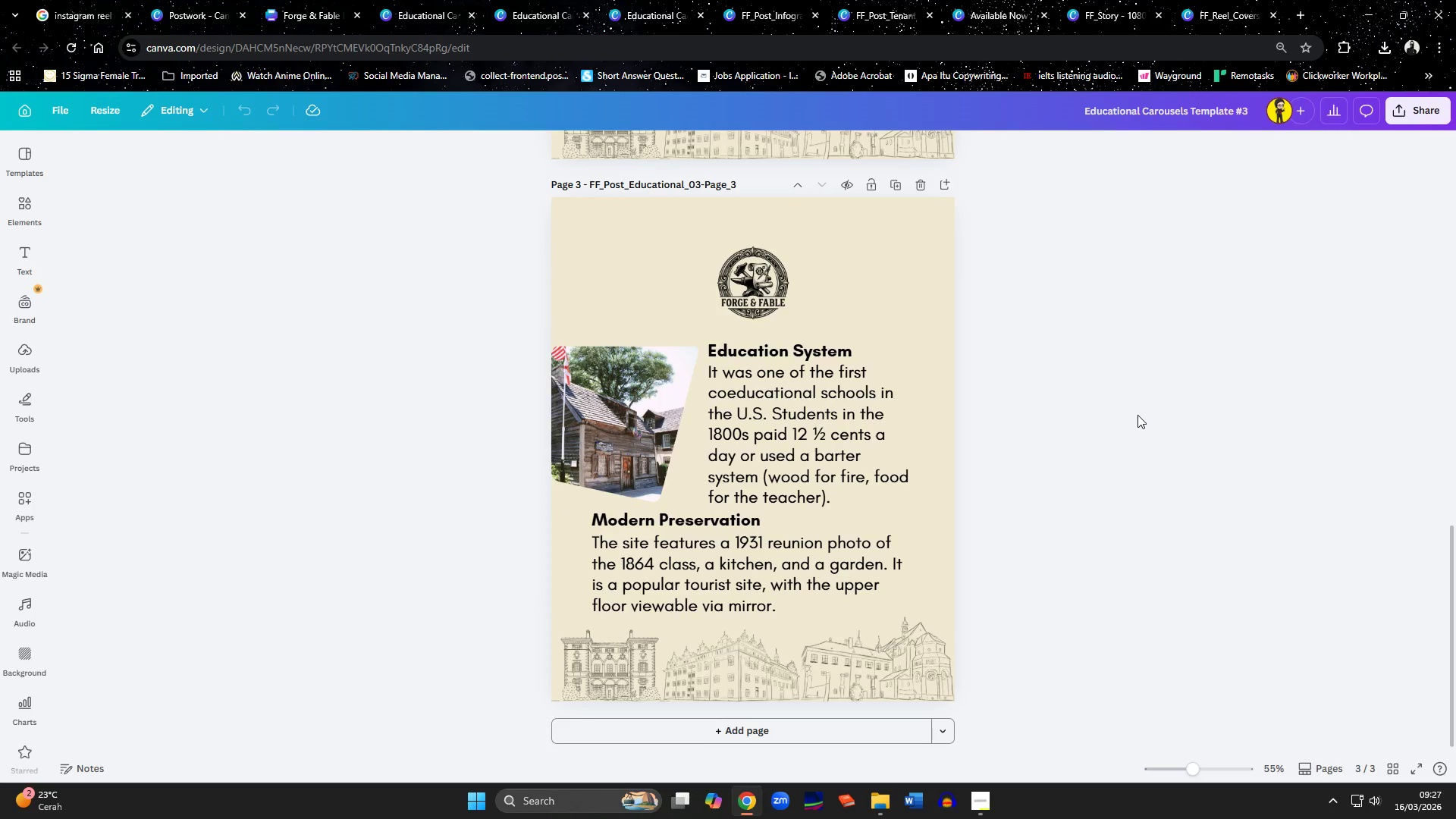 
scroll: coordinate [1138, 415], scroll_direction: up, amount: 8.0
 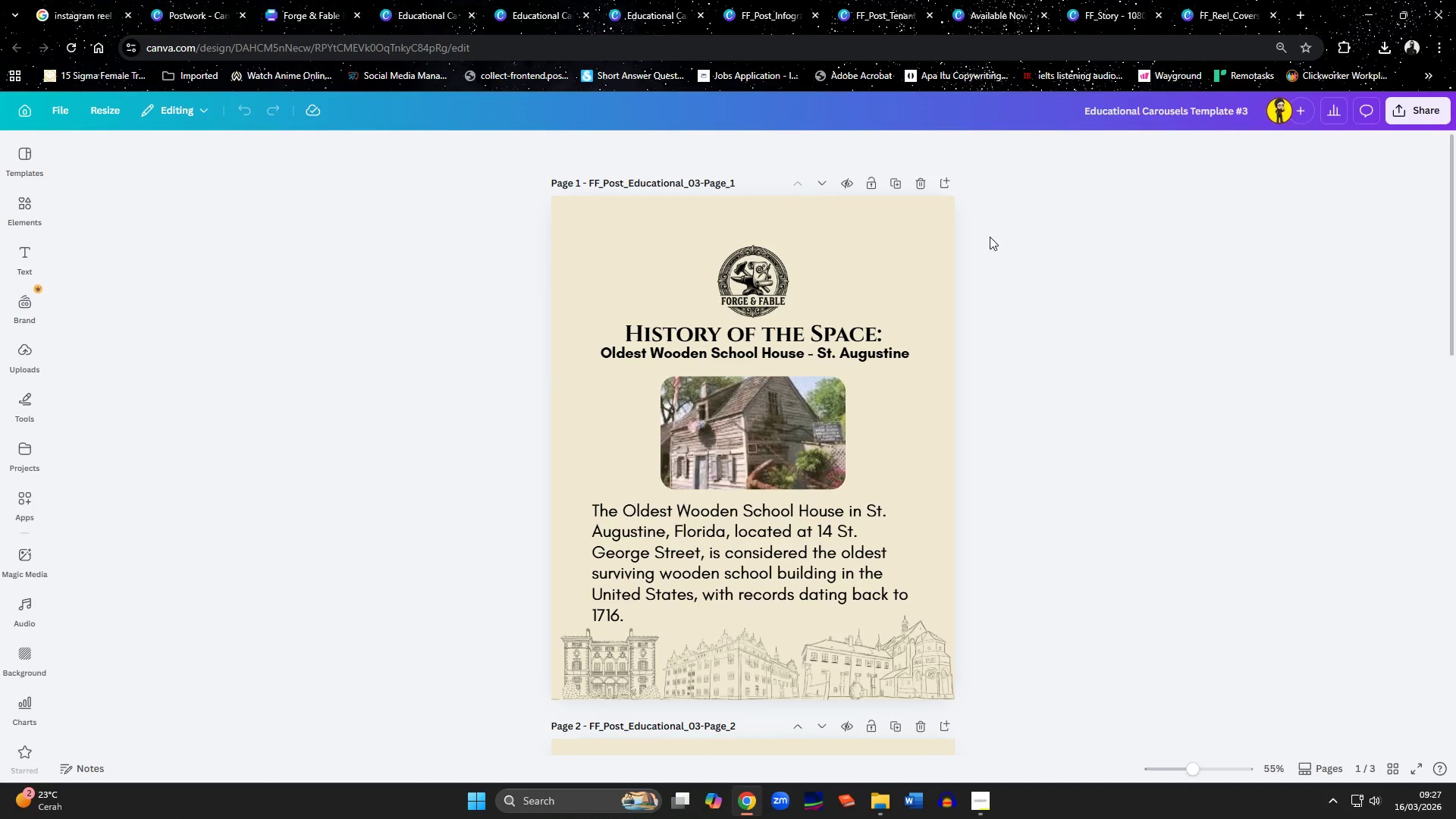 
left_click([648, 15])
 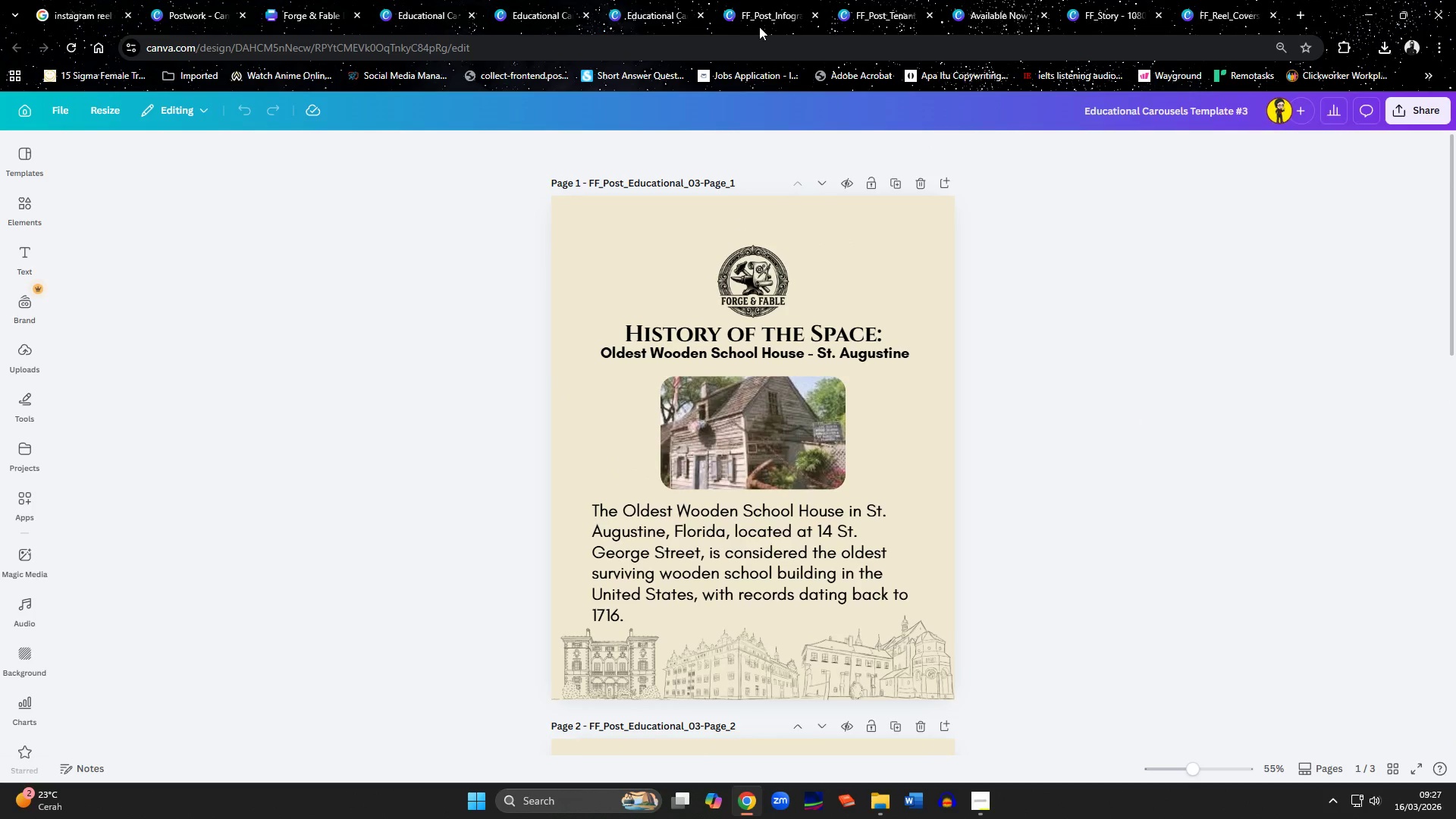 
left_click([768, 25])
 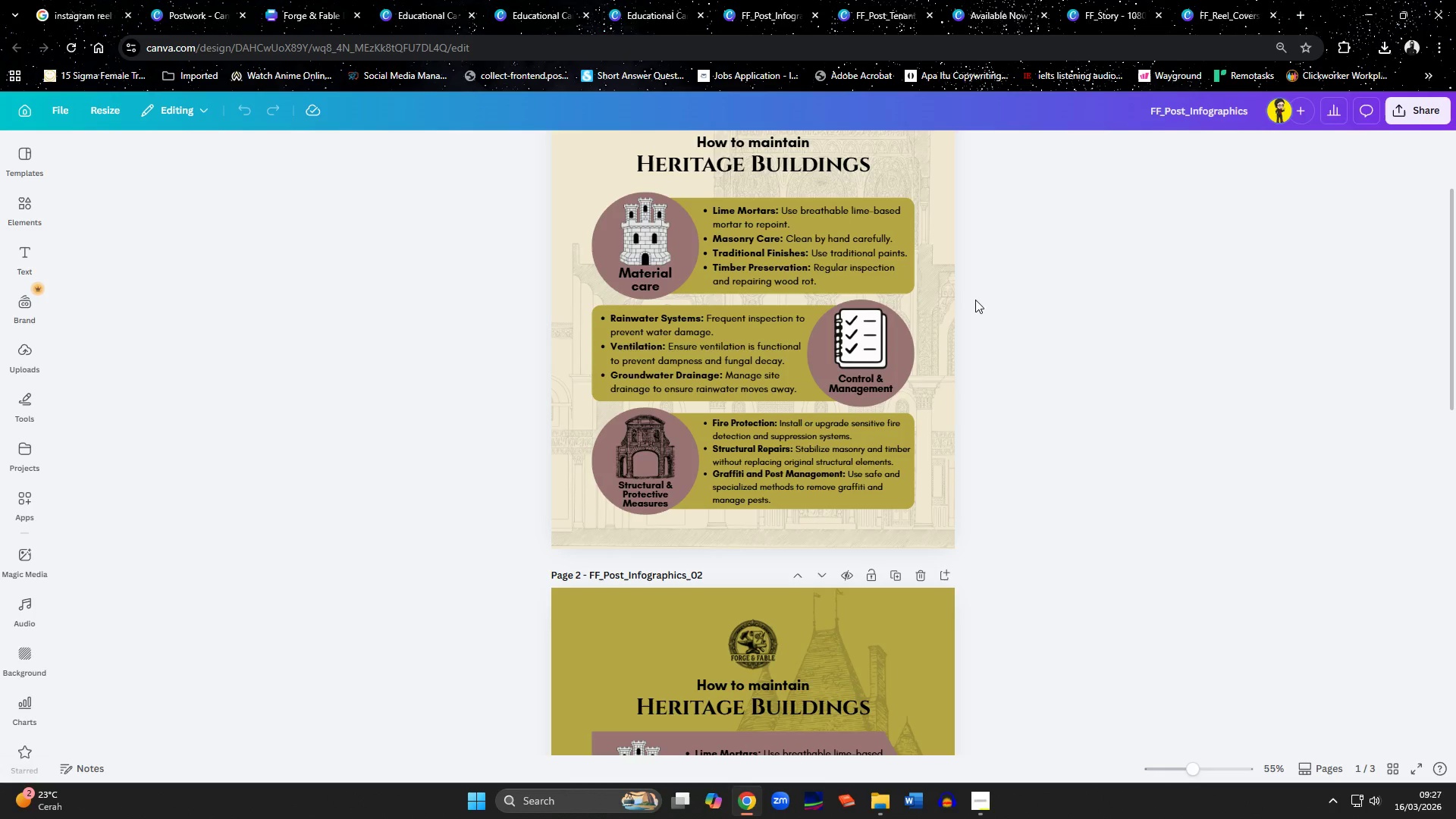 
scroll: coordinate [1032, 378], scroll_direction: up, amount: 3.0
 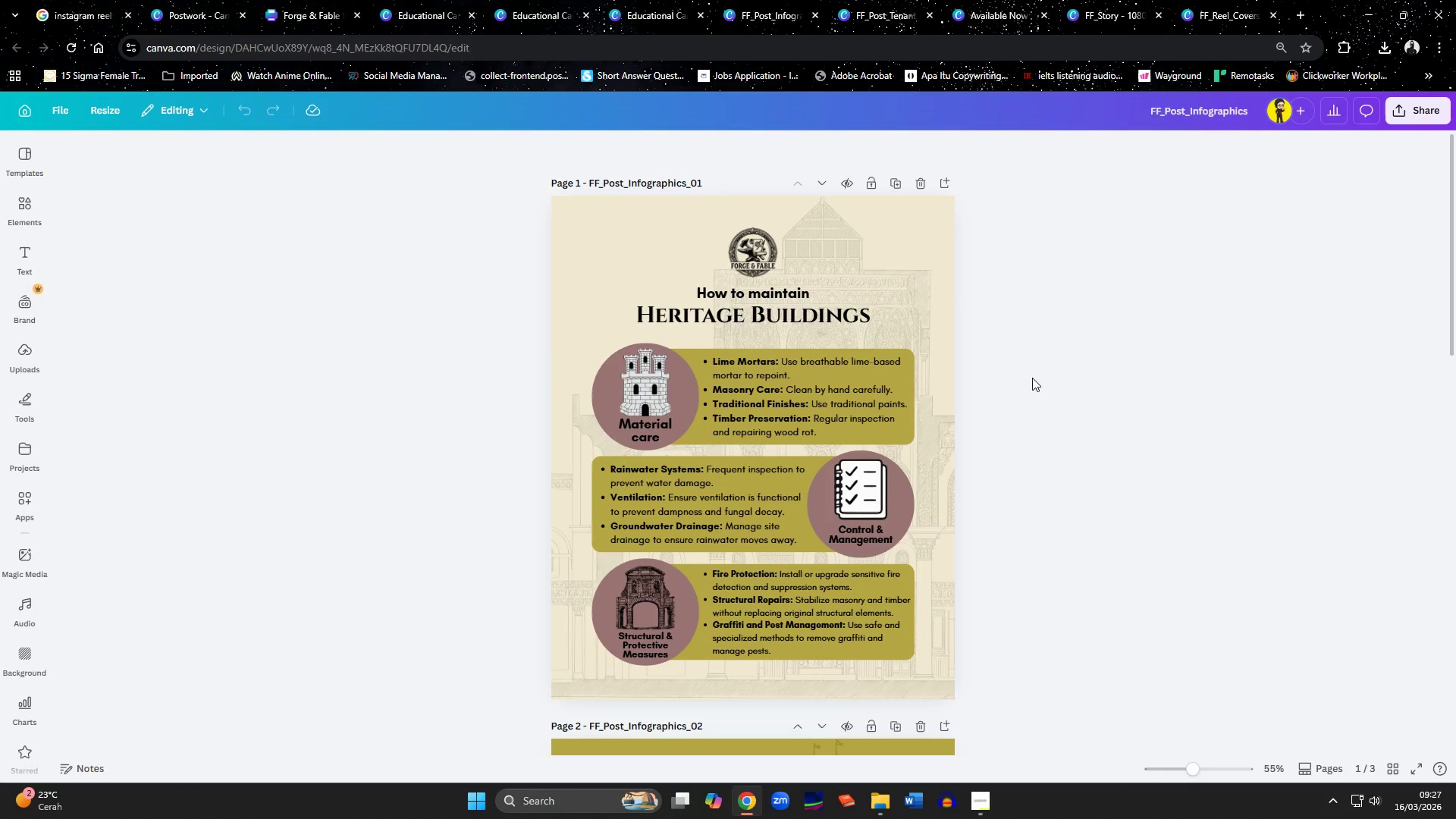 
scroll: coordinate [1102, 369], scroll_direction: down, amount: 27.0
 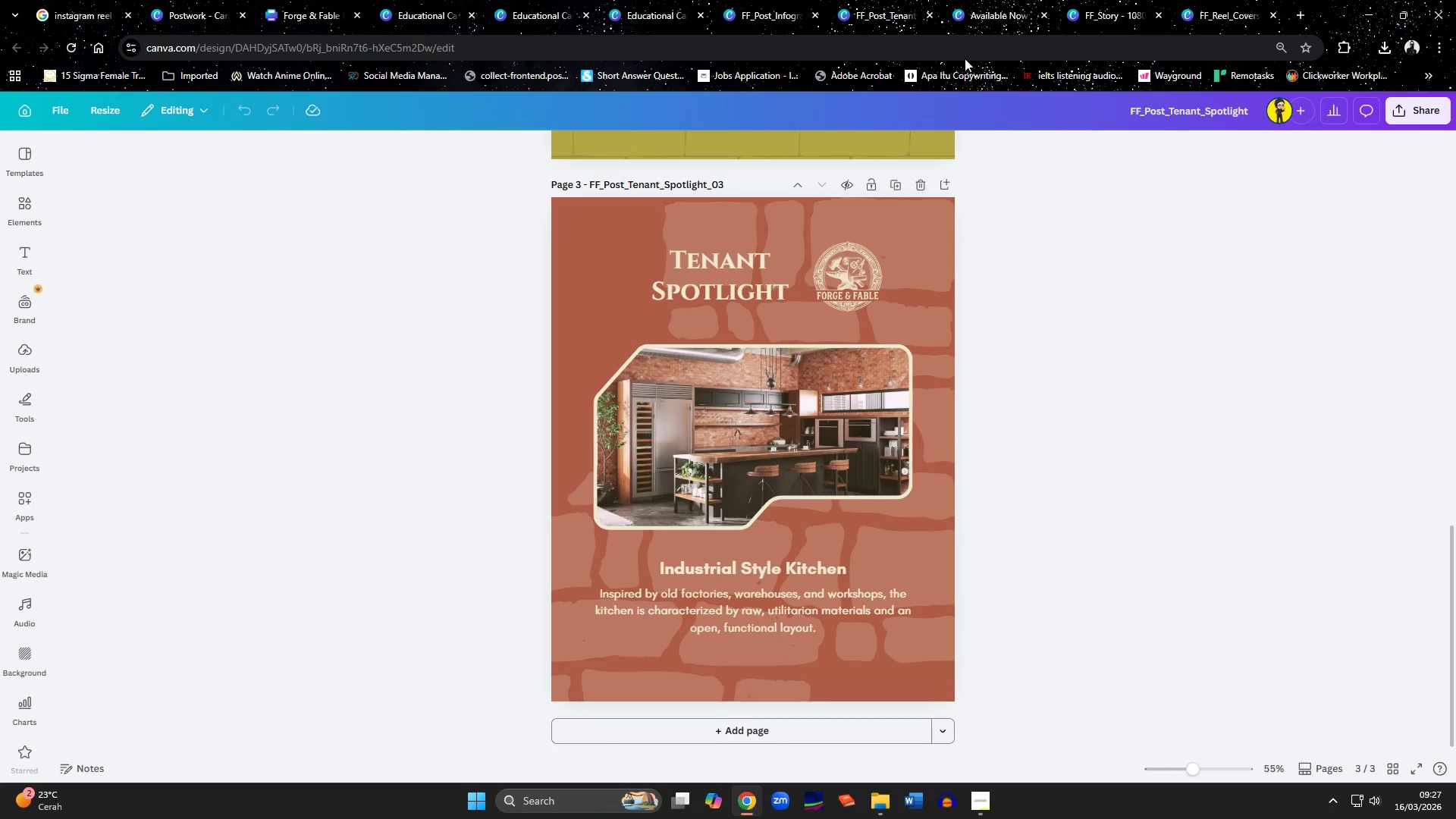 
left_click([978, 20])
 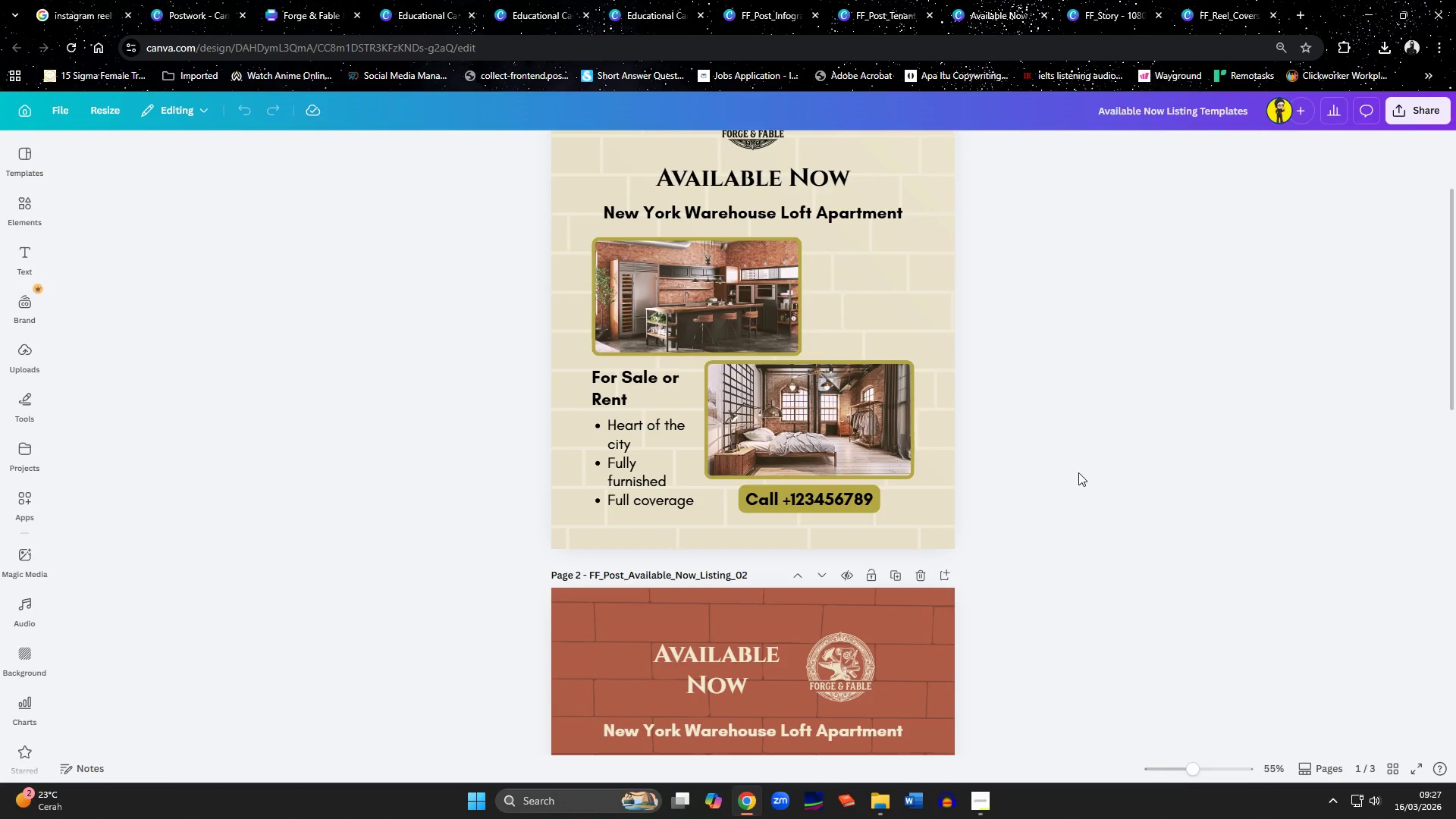 
scroll: coordinate [1080, 479], scroll_direction: down, amount: 17.0
 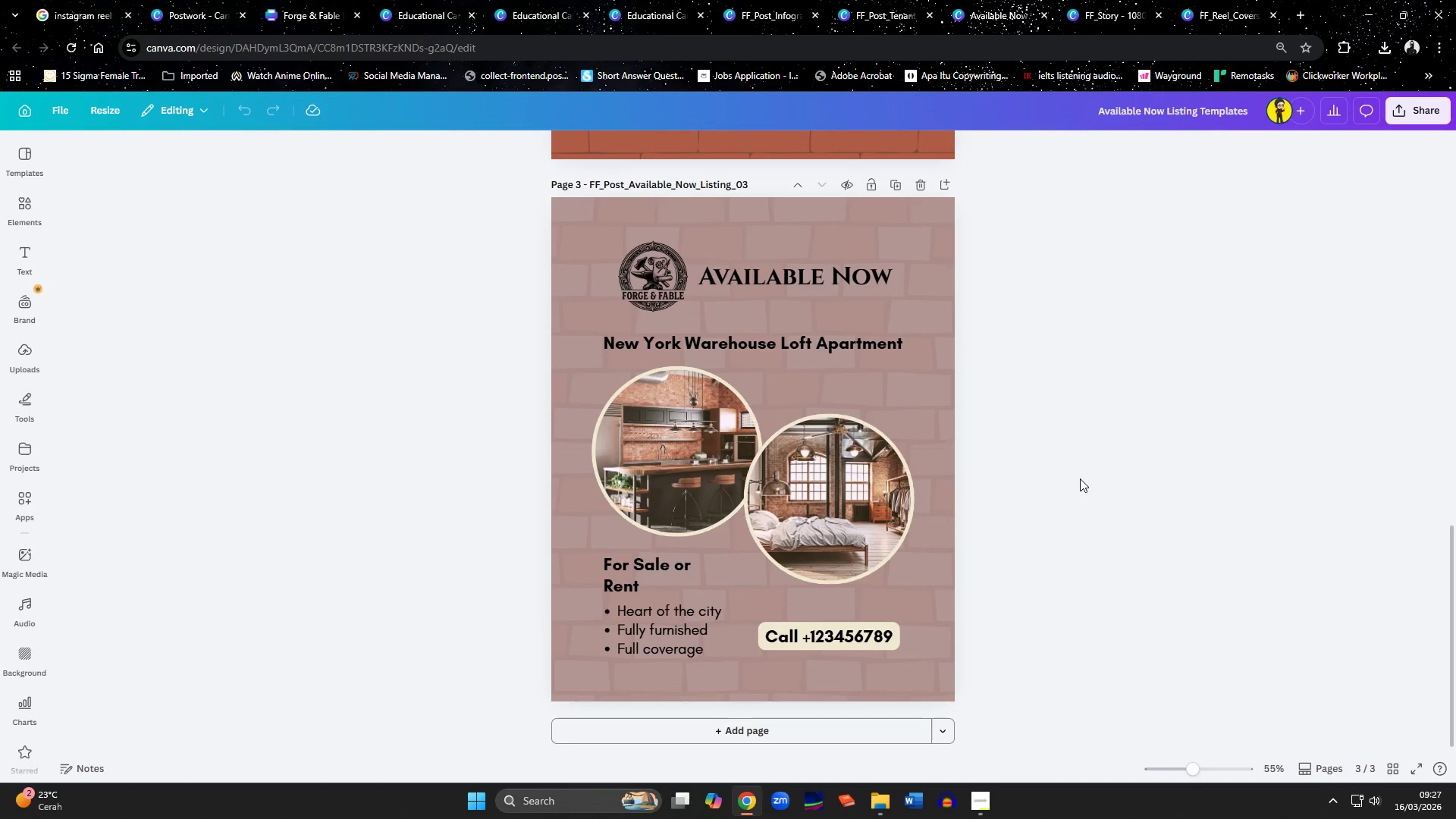 
scroll: coordinate [1042, 444], scroll_direction: up, amount: 25.0
 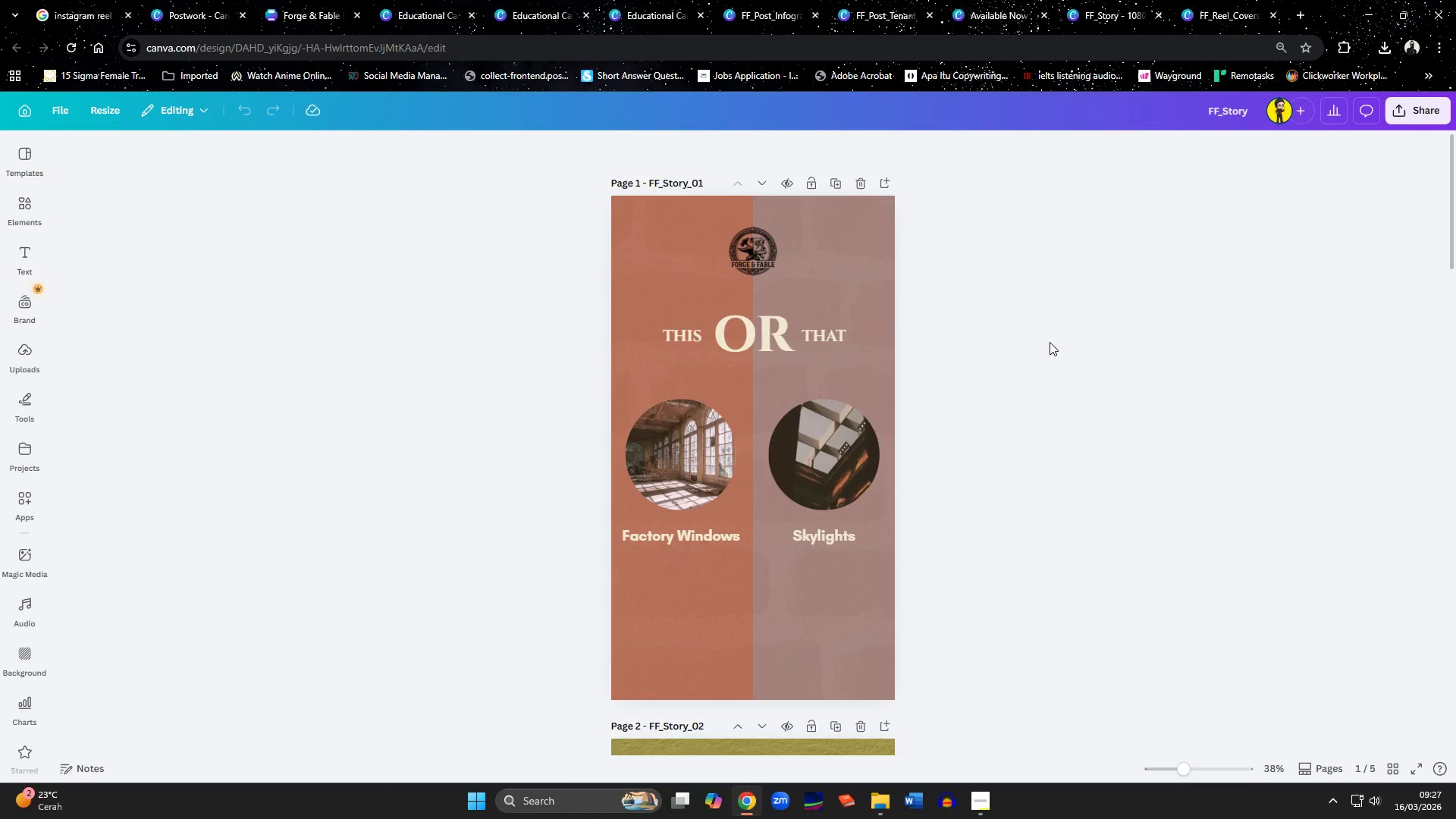 
scroll: coordinate [1078, 396], scroll_direction: down, amount: 28.0
 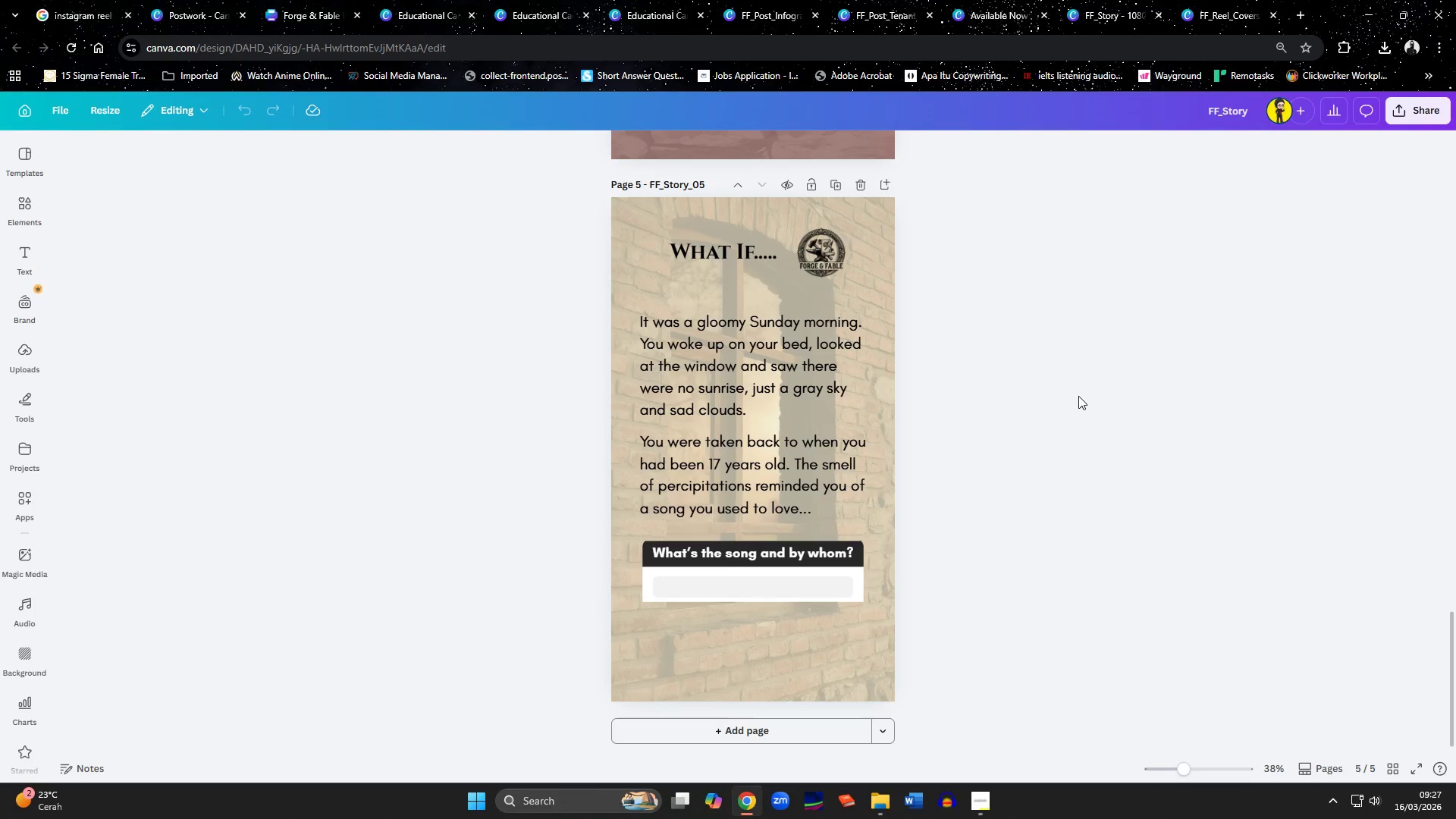 
scroll: coordinate [1078, 396], scroll_direction: up, amount: 28.0
 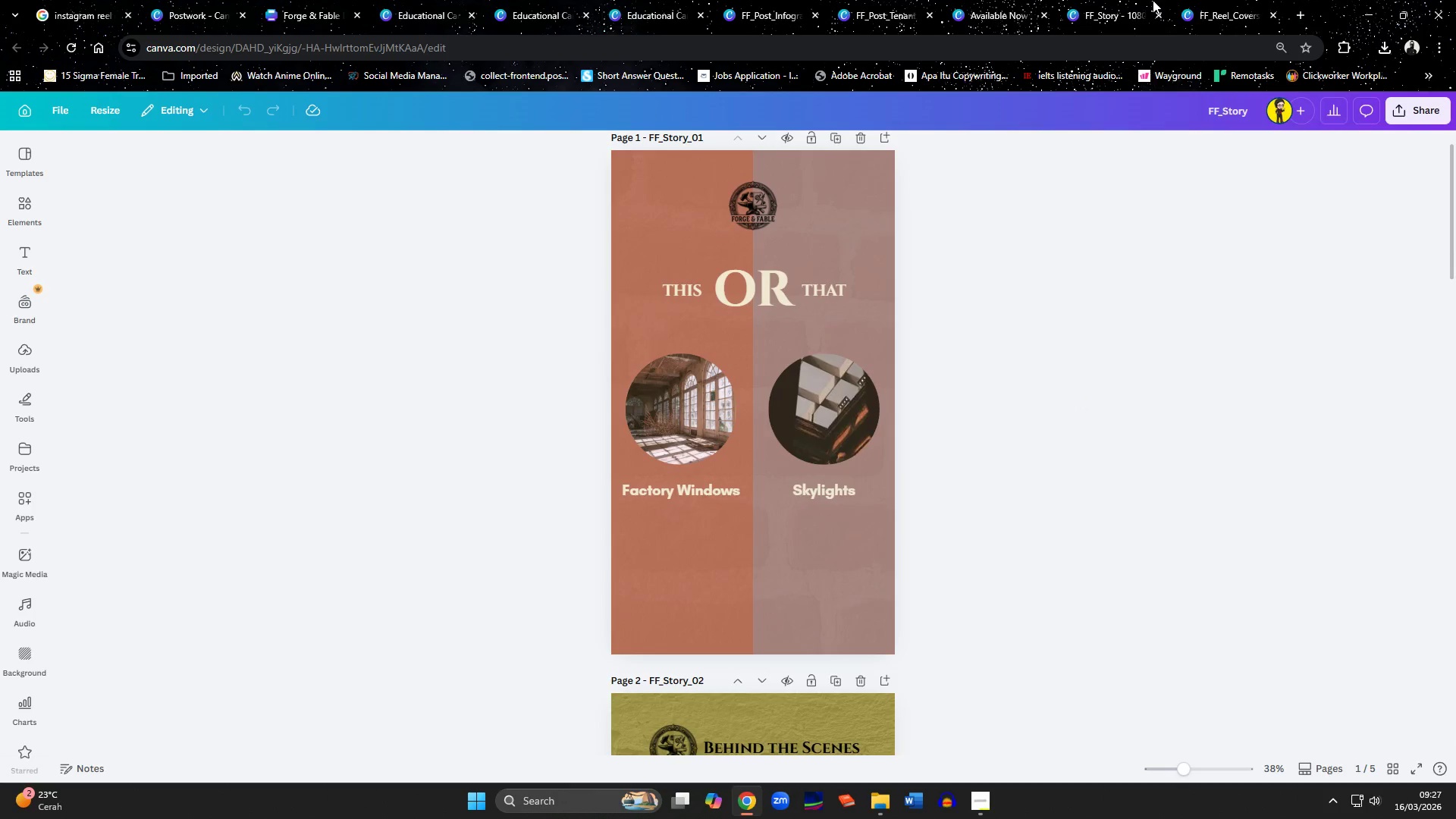 
left_click([1090, 0])
 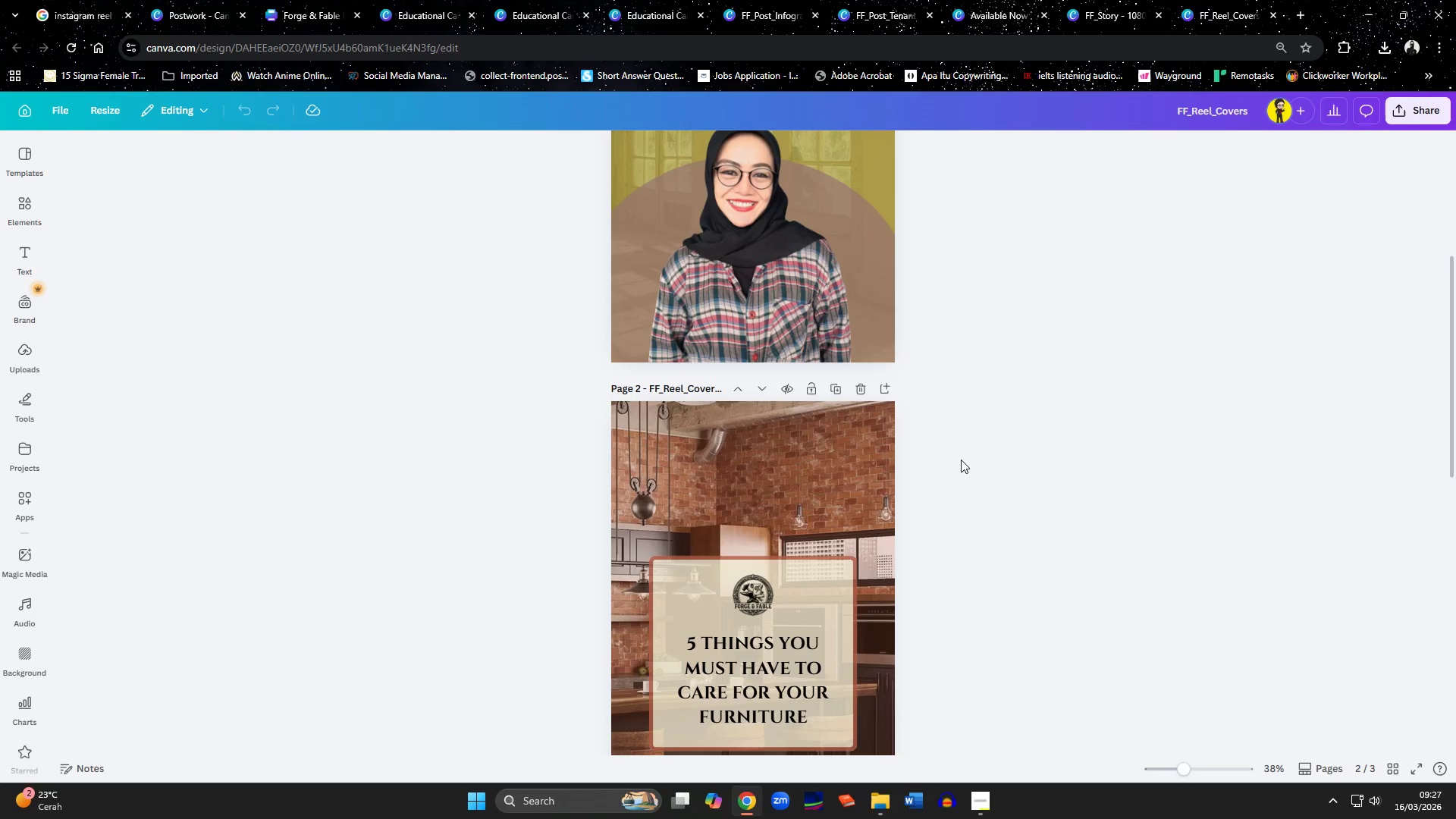 
scroll: coordinate [1034, 490], scroll_direction: up, amount: 7.0
 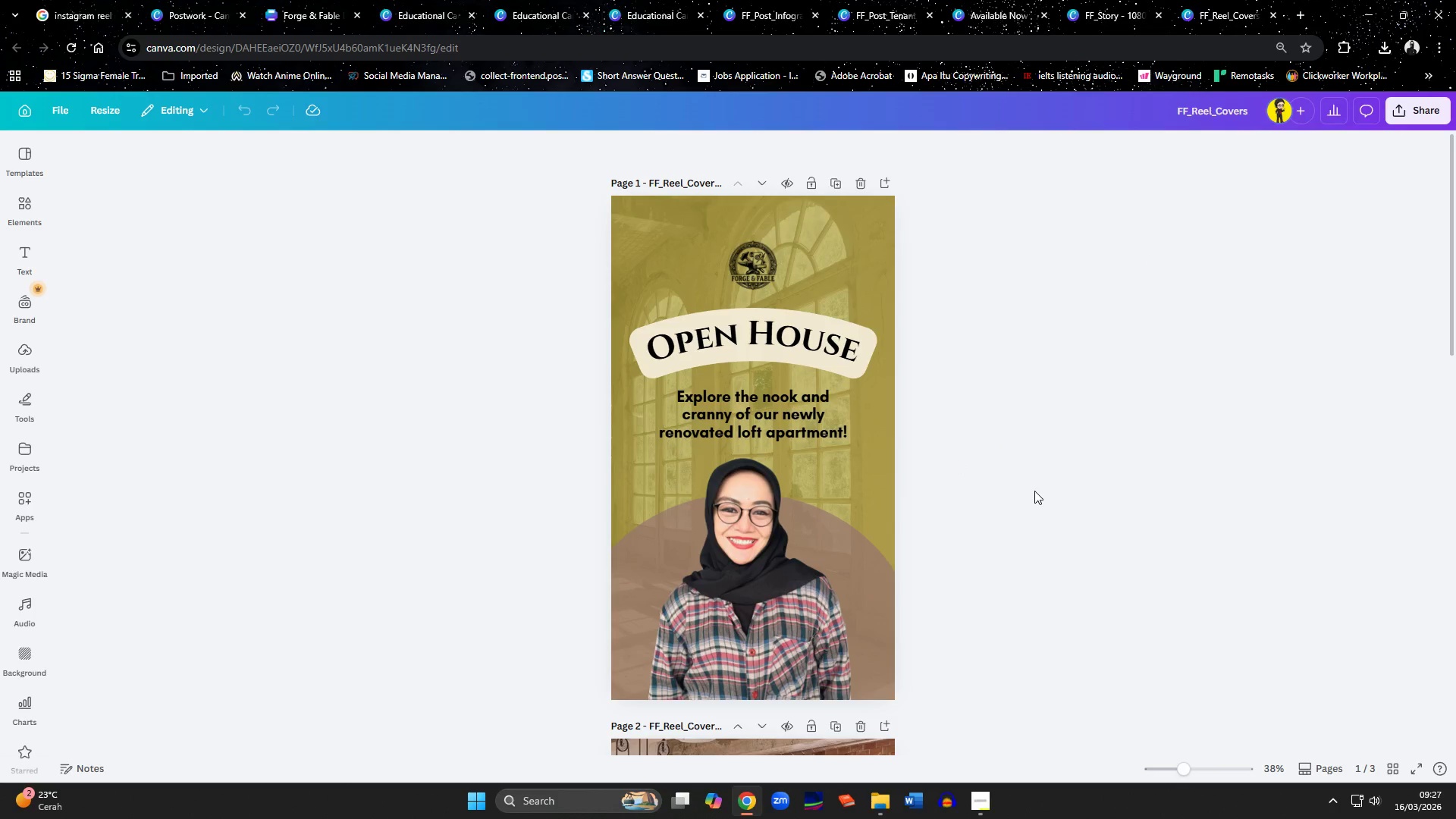 
scroll: coordinate [1075, 562], scroll_direction: down, amount: 15.0
 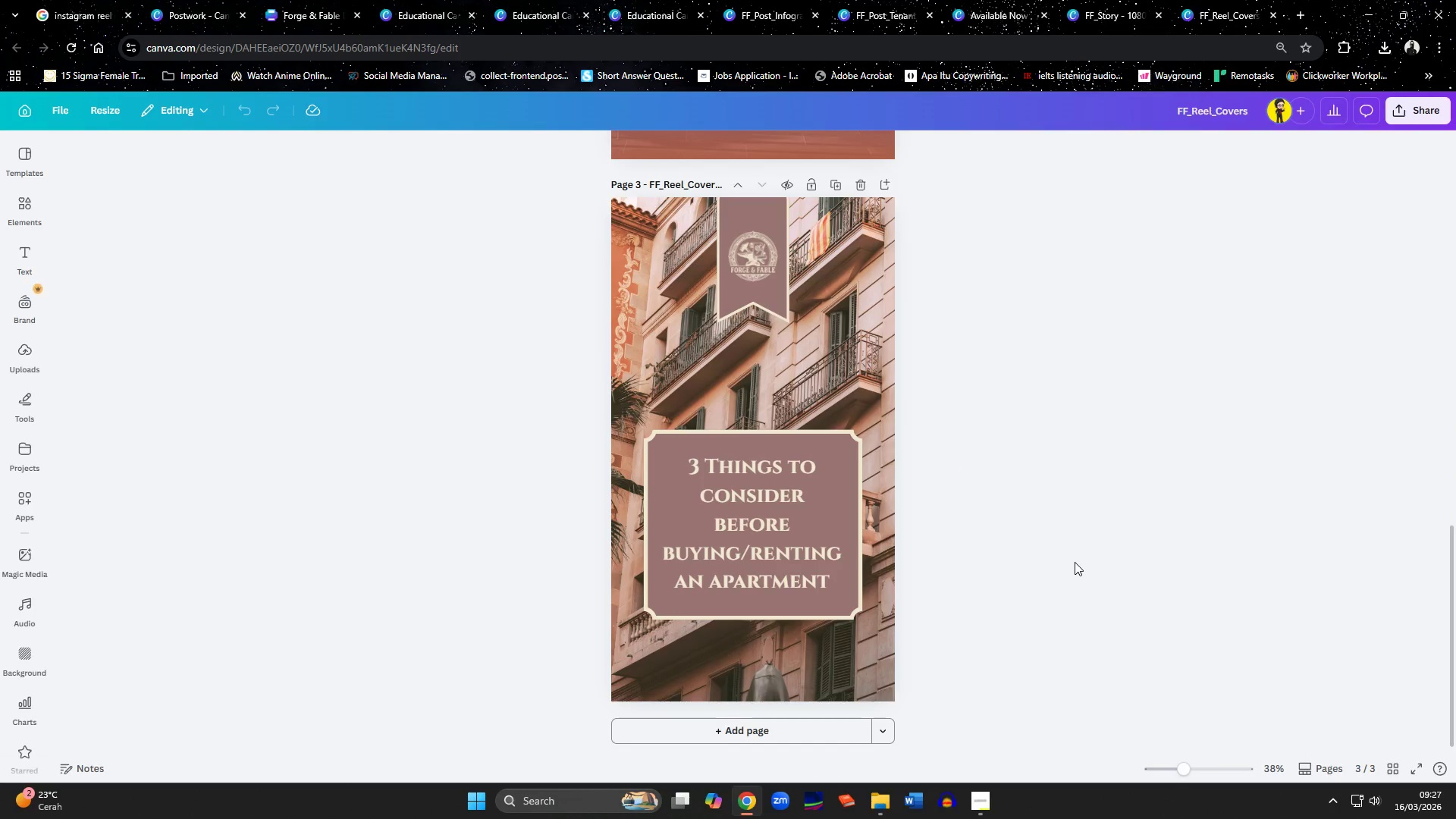 
scroll: coordinate [1075, 562], scroll_direction: up, amount: 26.0
 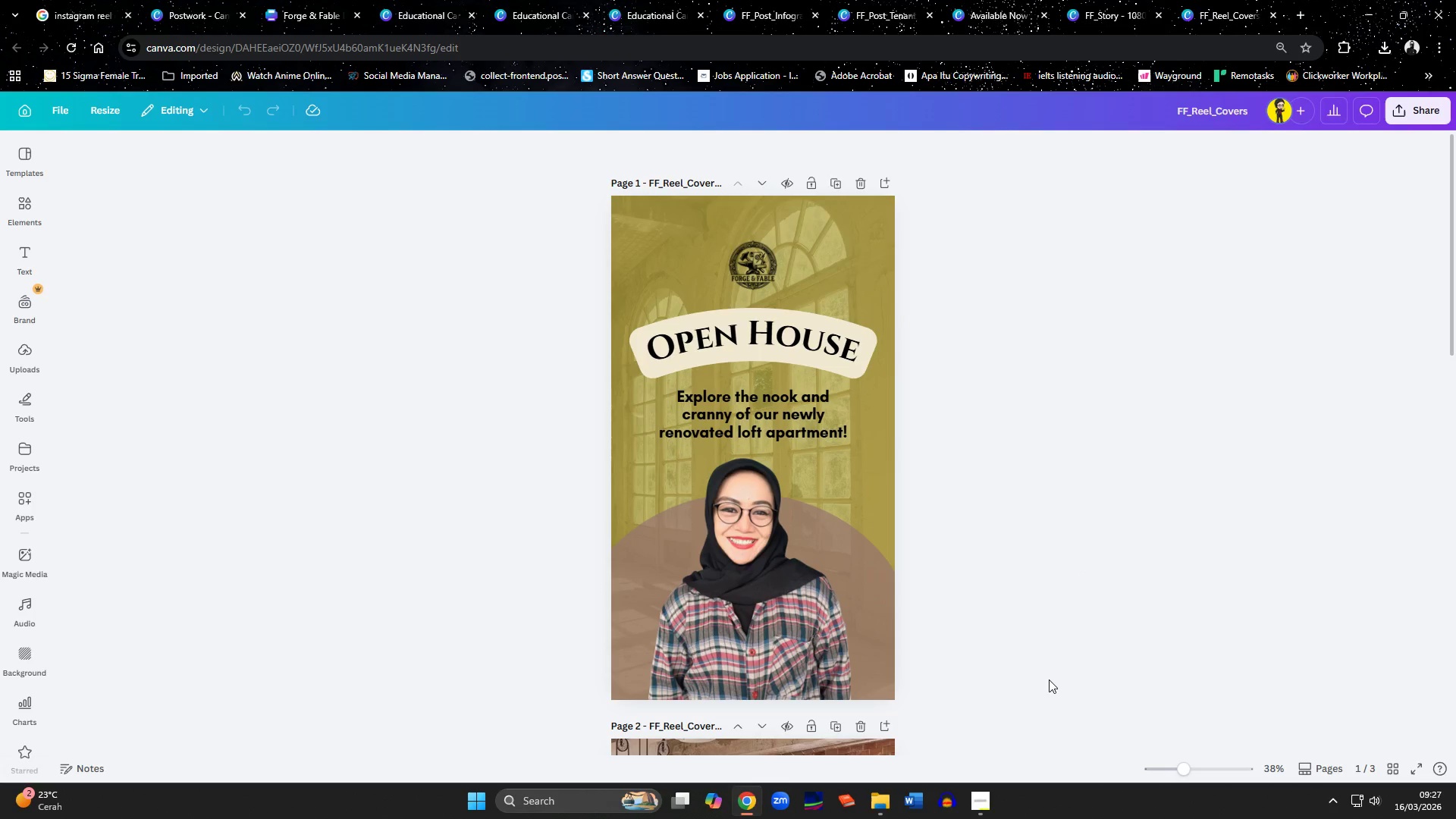 
wait(7.0)
 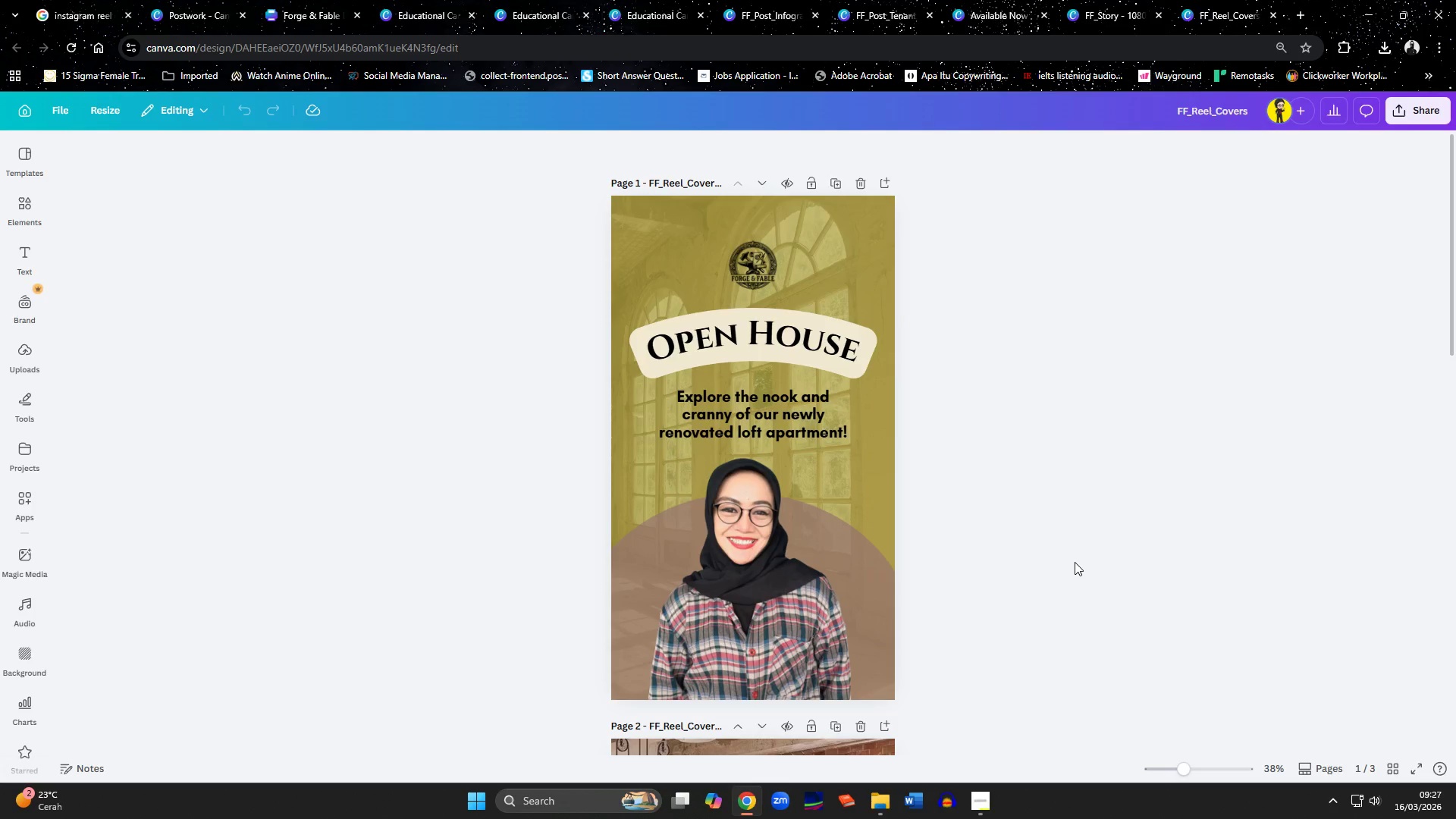 
left_click([987, 804])